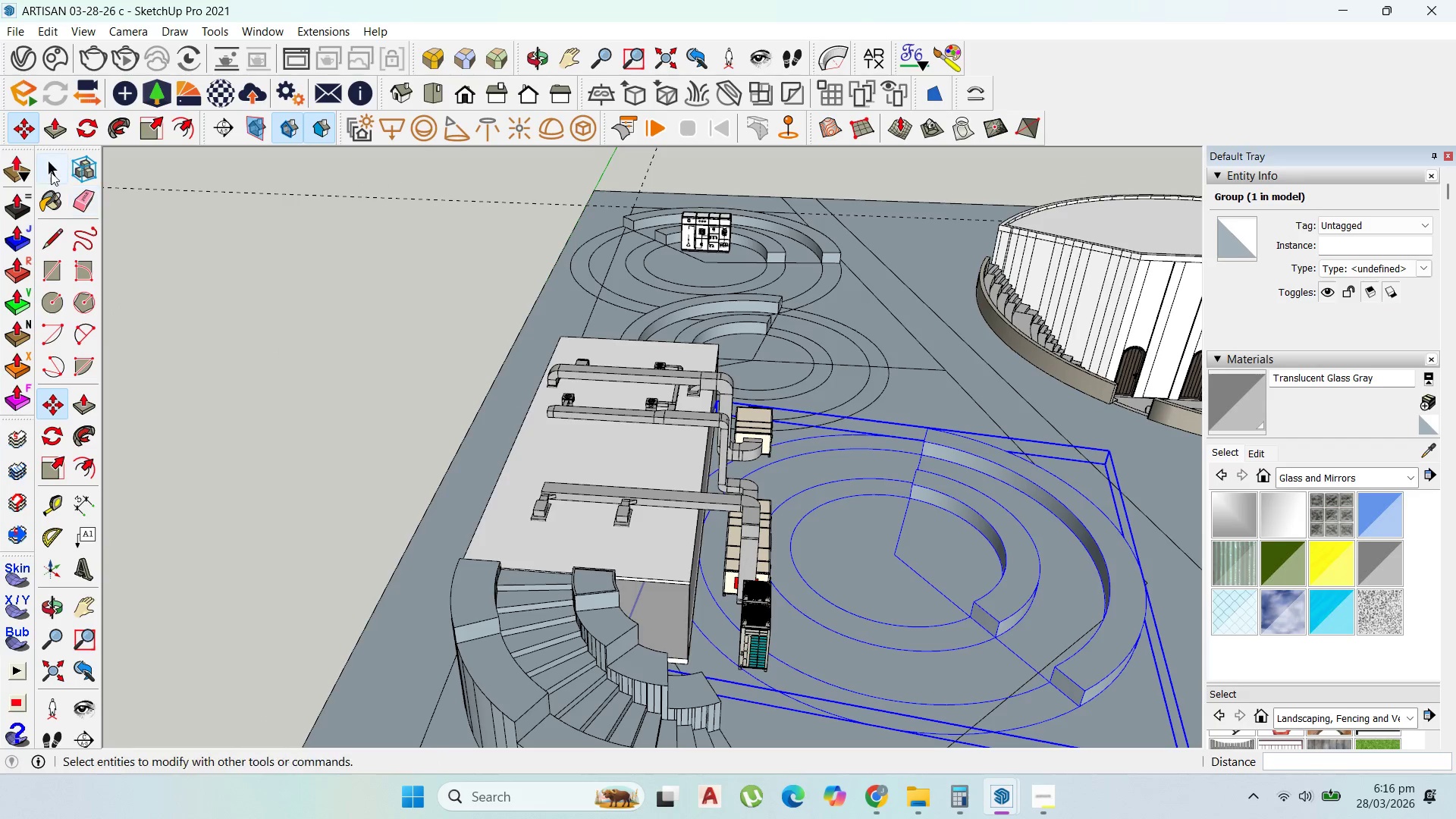 
key(Escape)
 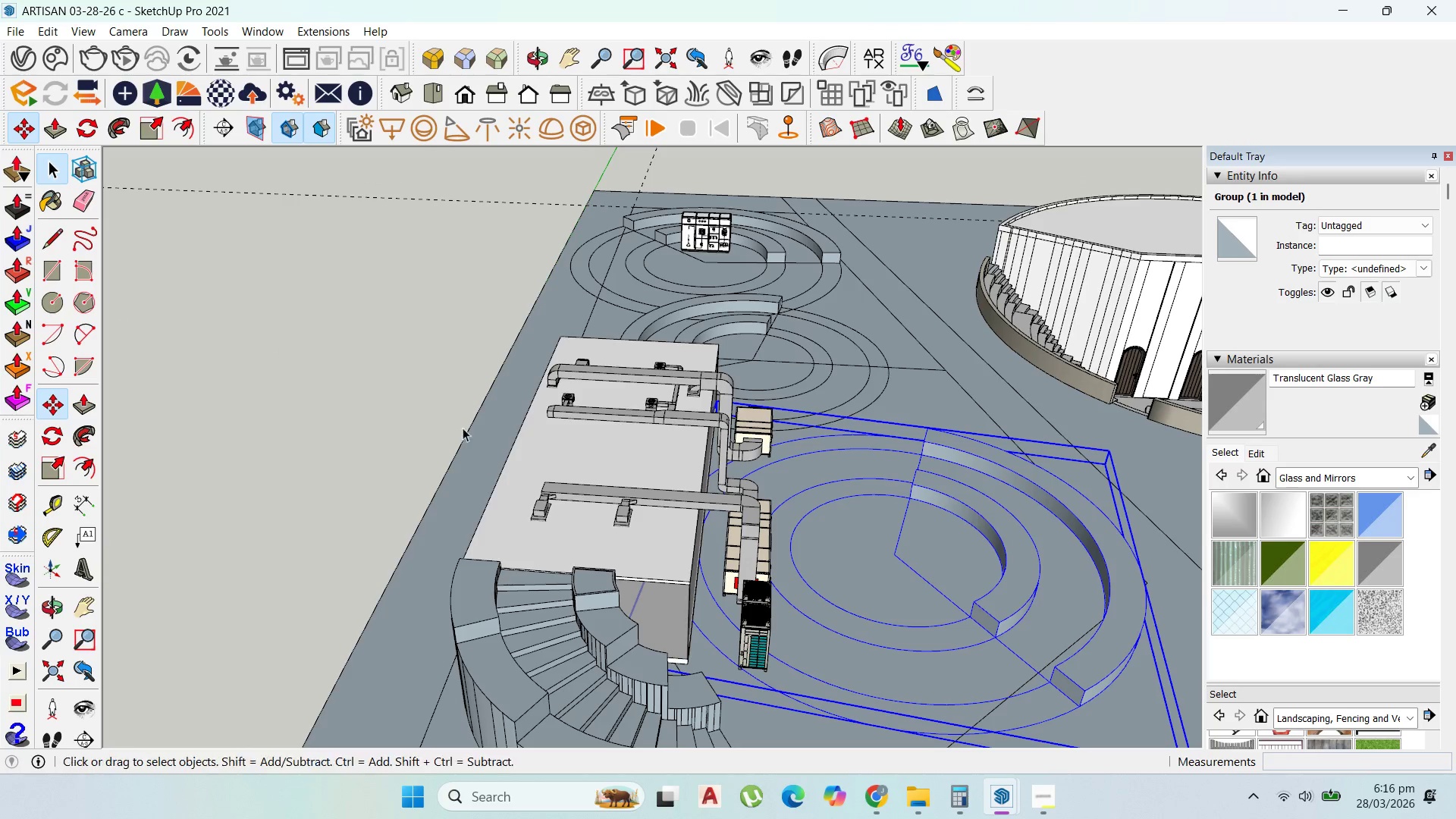 
scroll: coordinate [828, 508], scroll_direction: down, amount: 1.0
 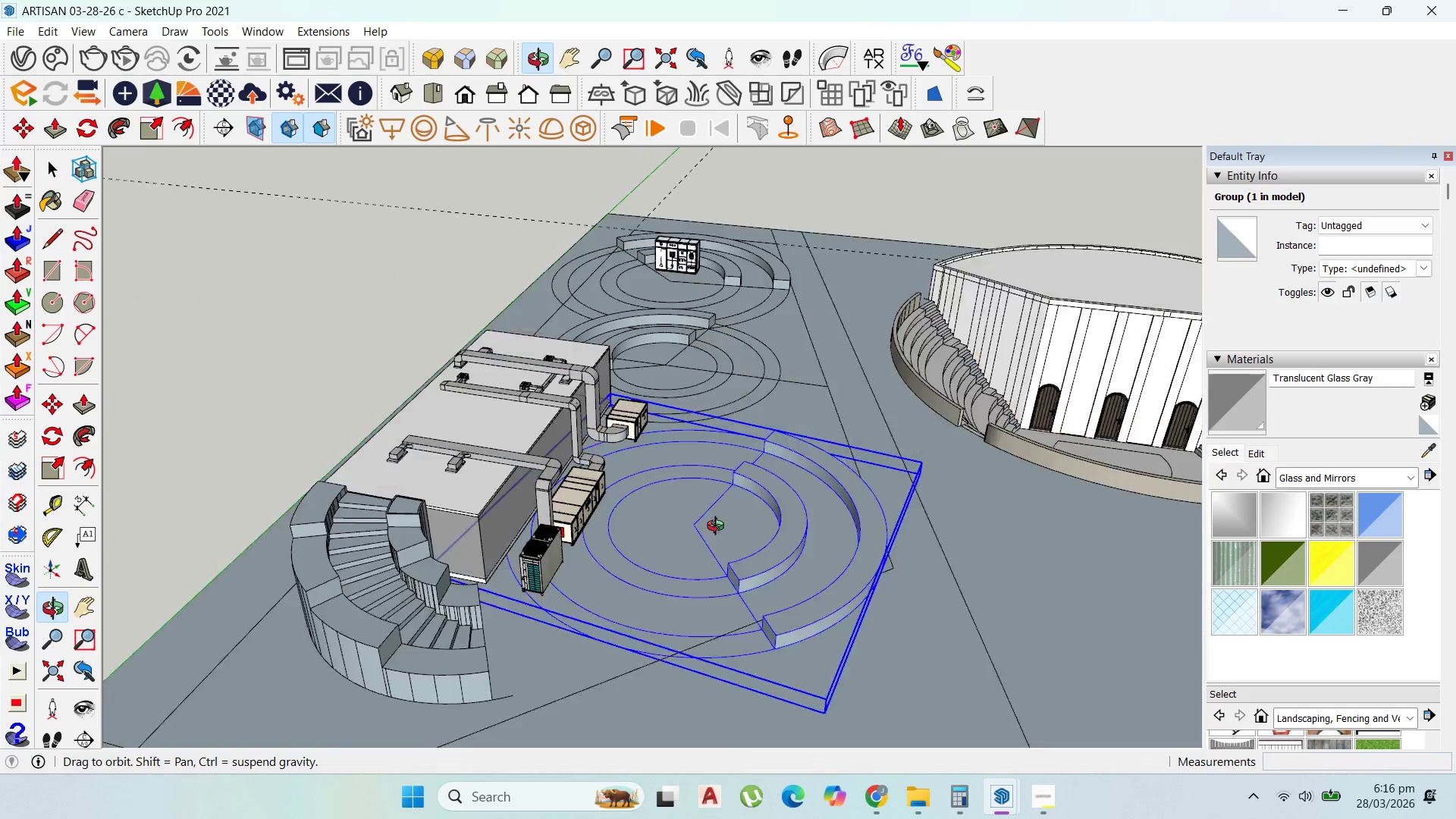 
left_click([778, 190])
 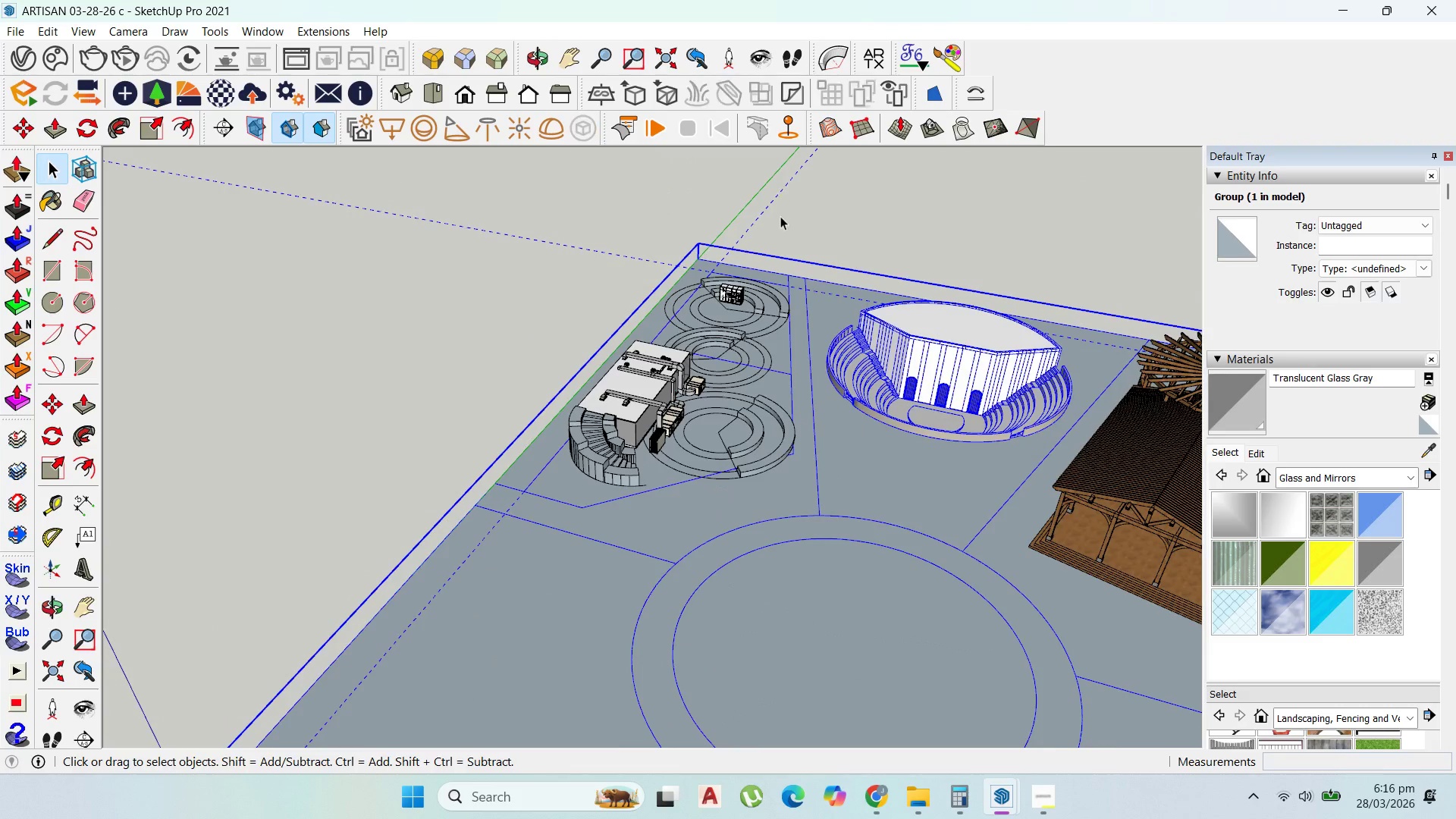 
scroll: coordinate [759, 338], scroll_direction: down, amount: 8.0
 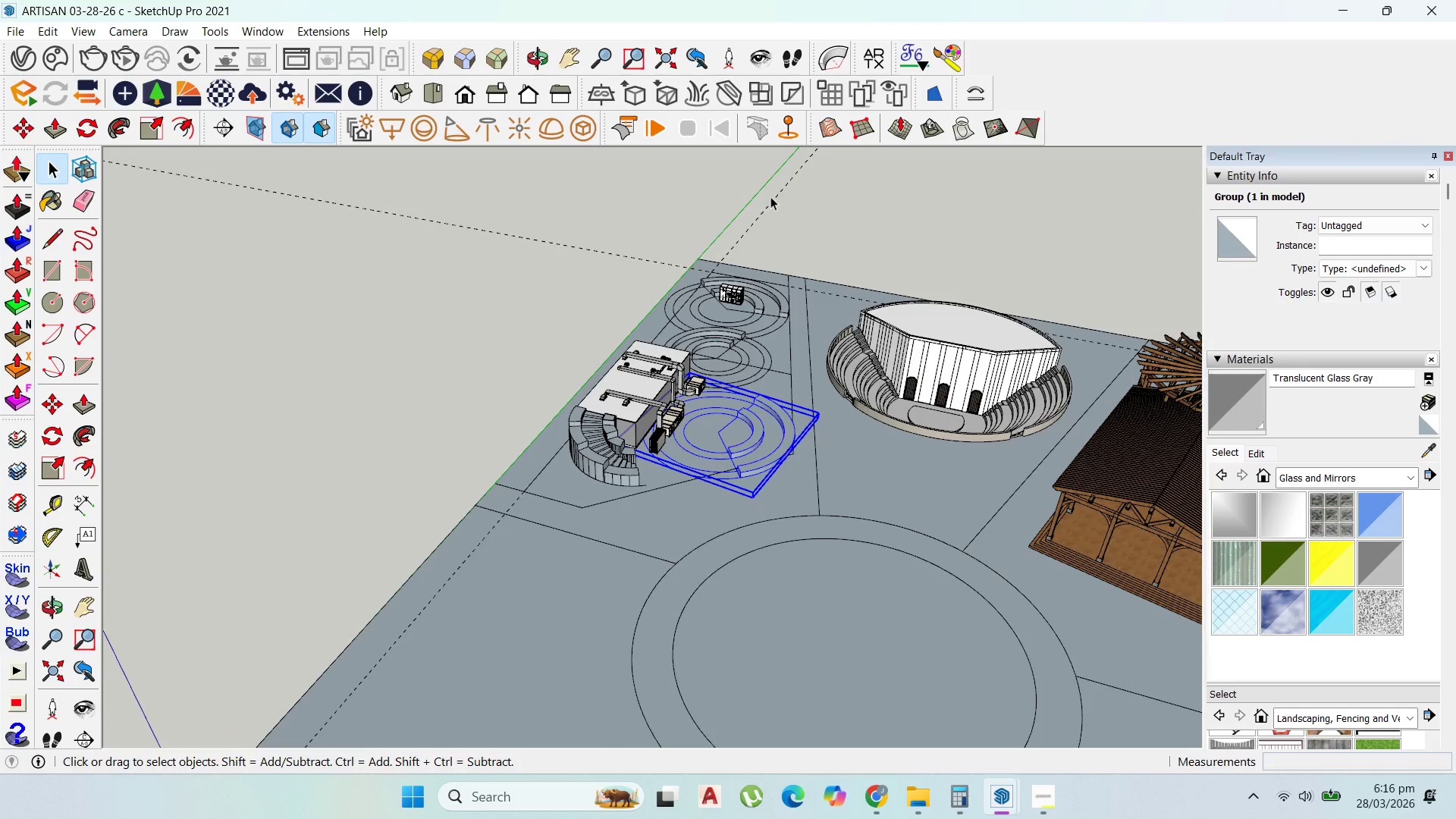 
scroll: coordinate [780, 237], scroll_direction: up, amount: 2.0
 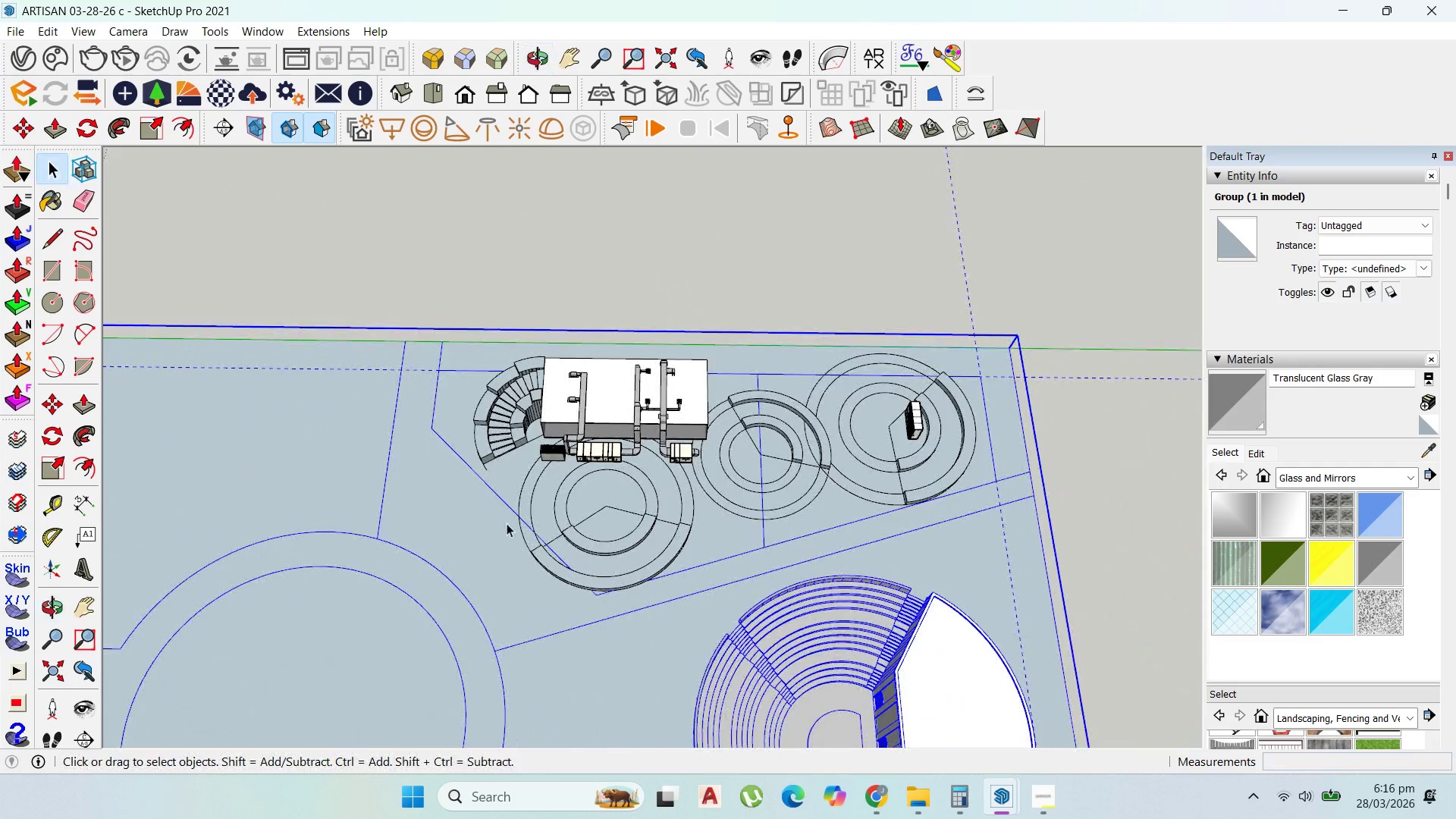 
left_click([761, 464])
 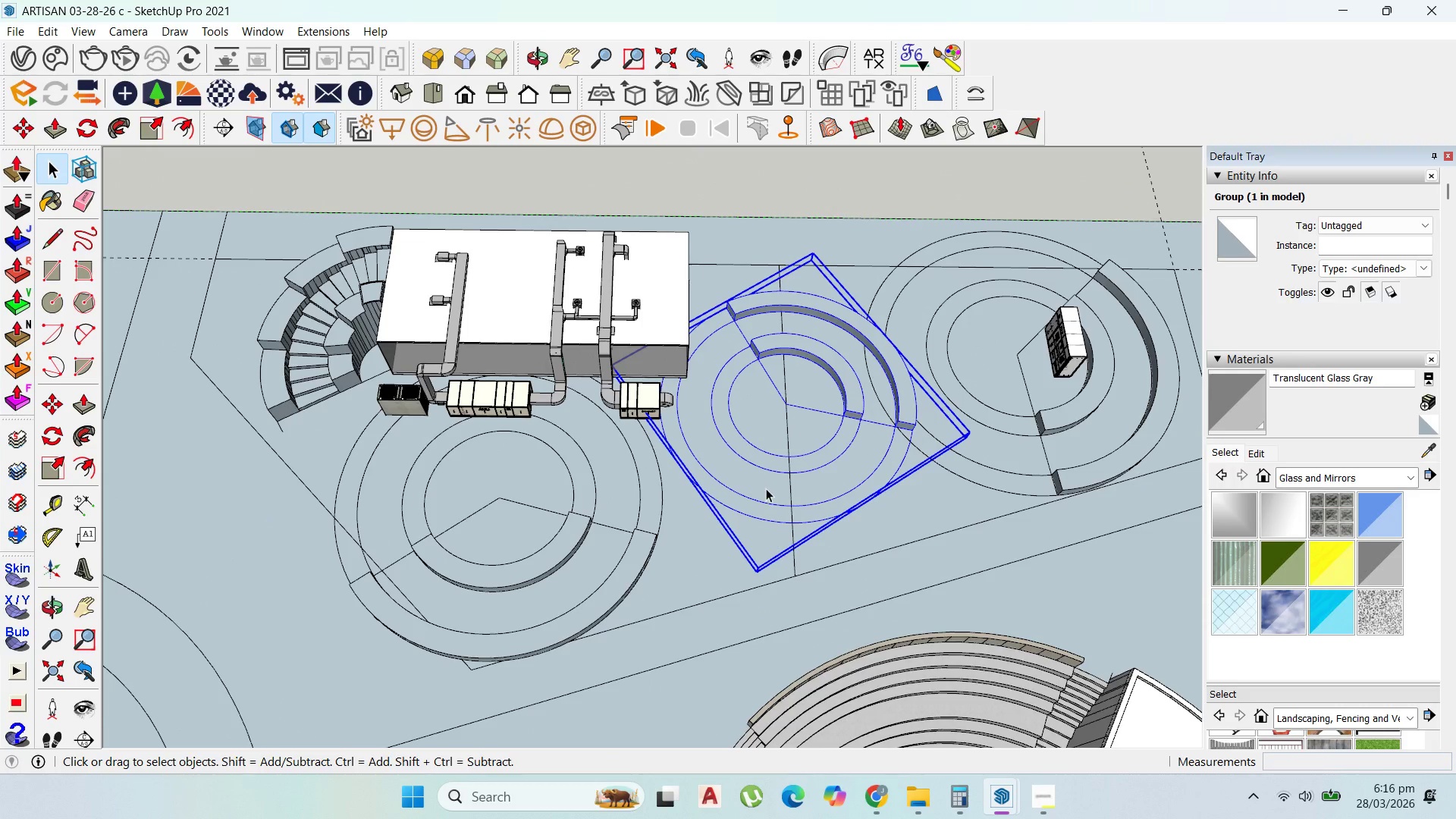 
scroll: coordinate [749, 479], scroll_direction: up, amount: 6.0
 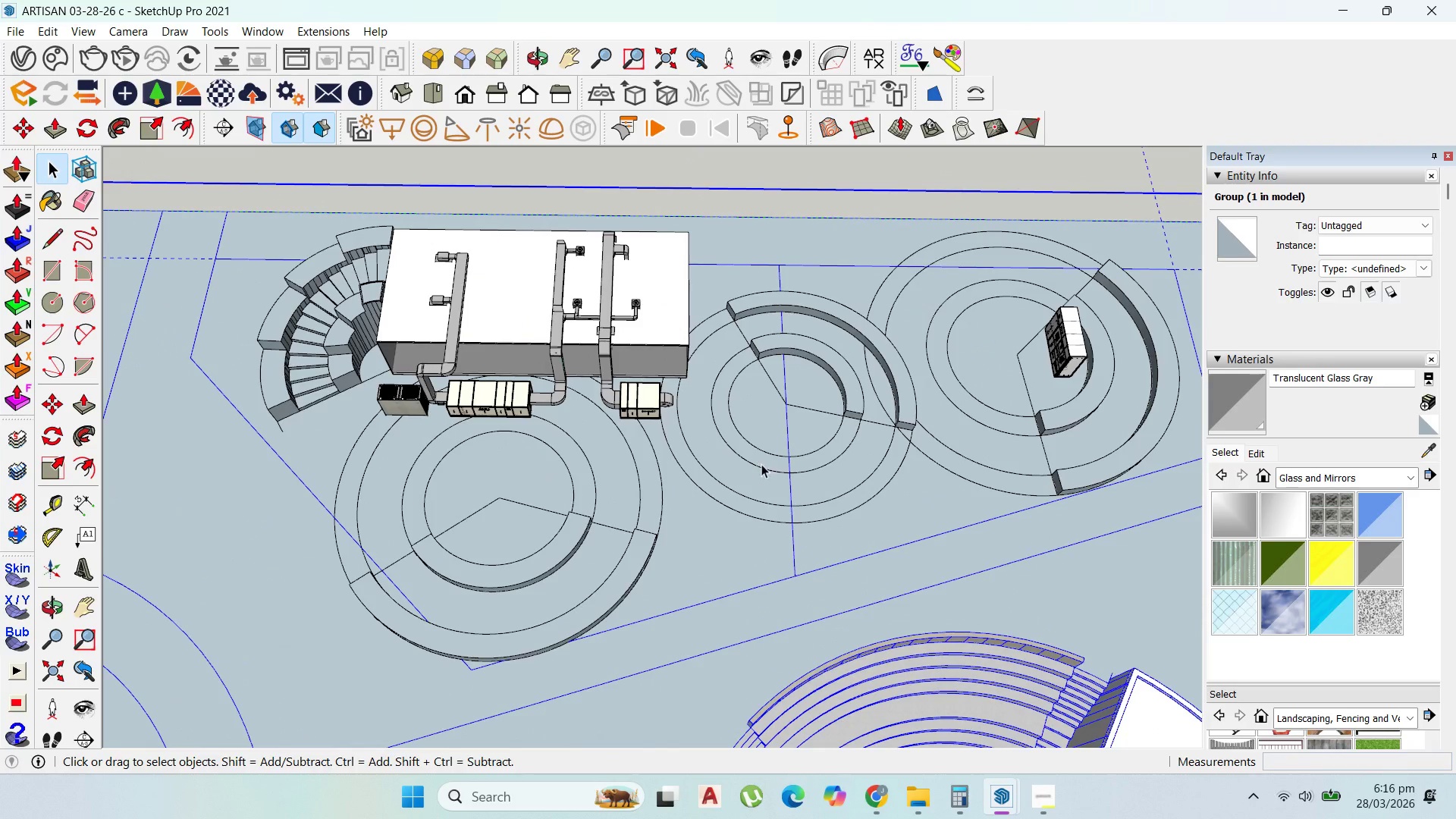 
key(M)
 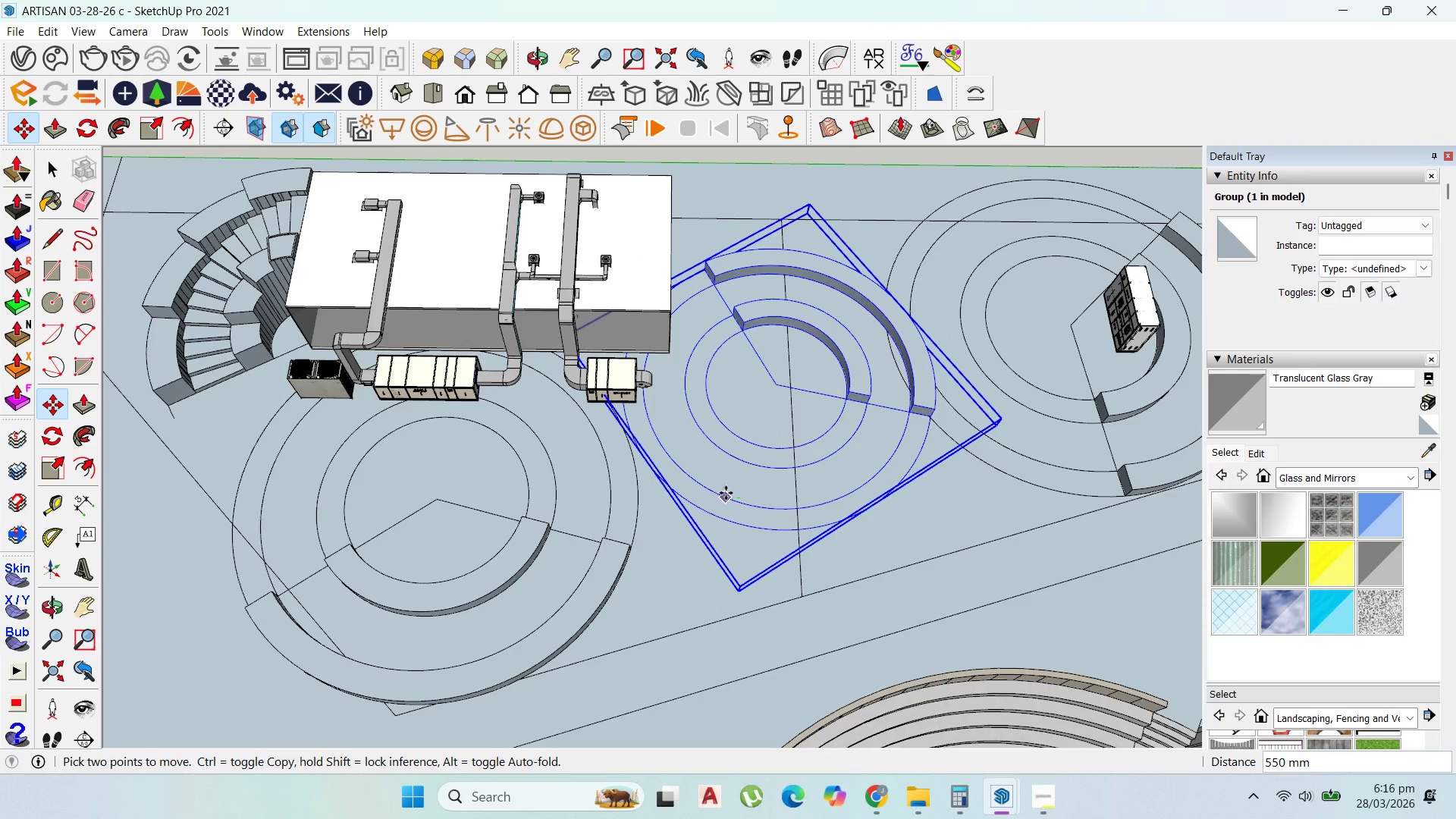 
scroll: coordinate [767, 492], scroll_direction: up, amount: 2.0
 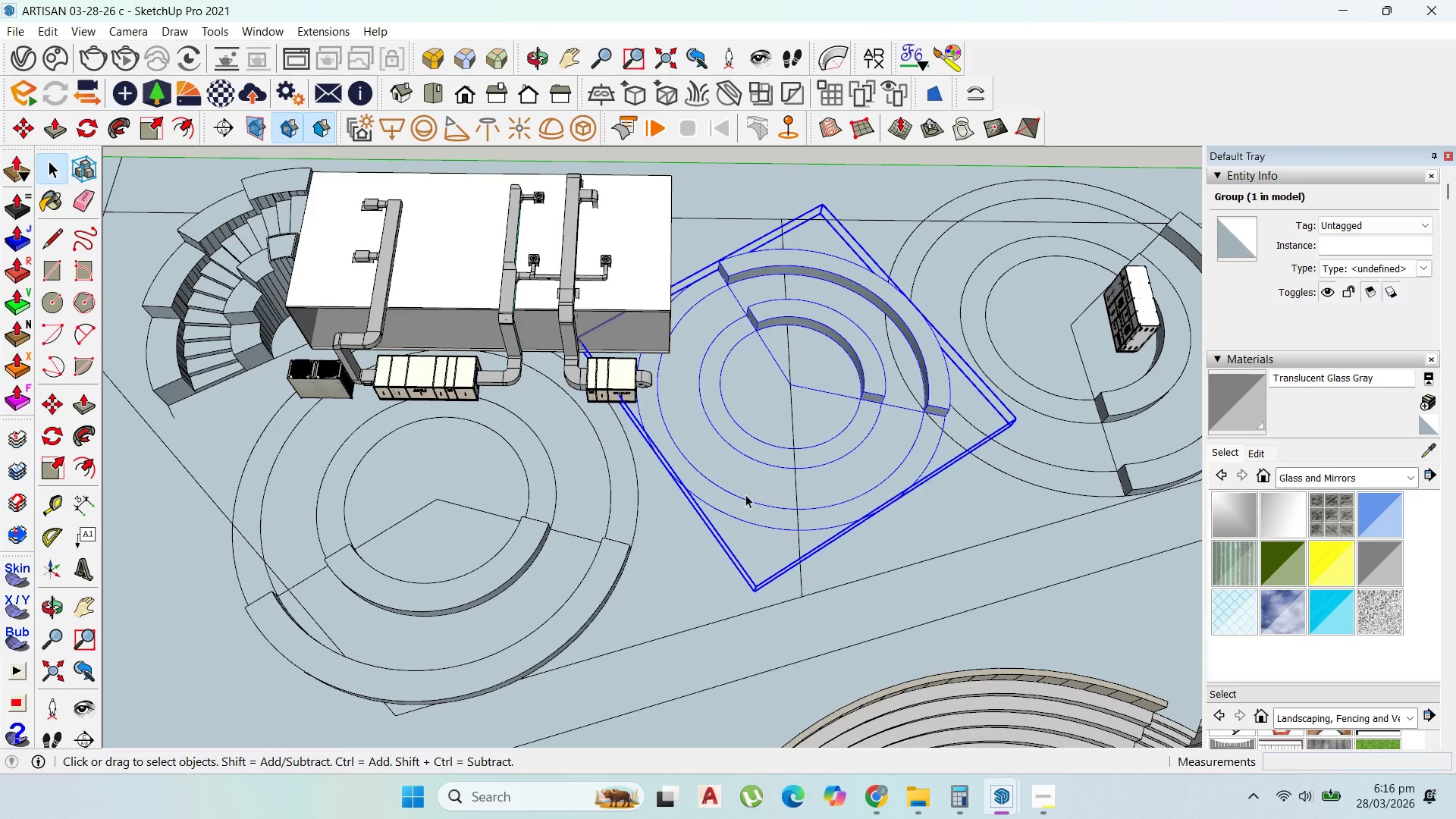 
left_click([726, 493])
 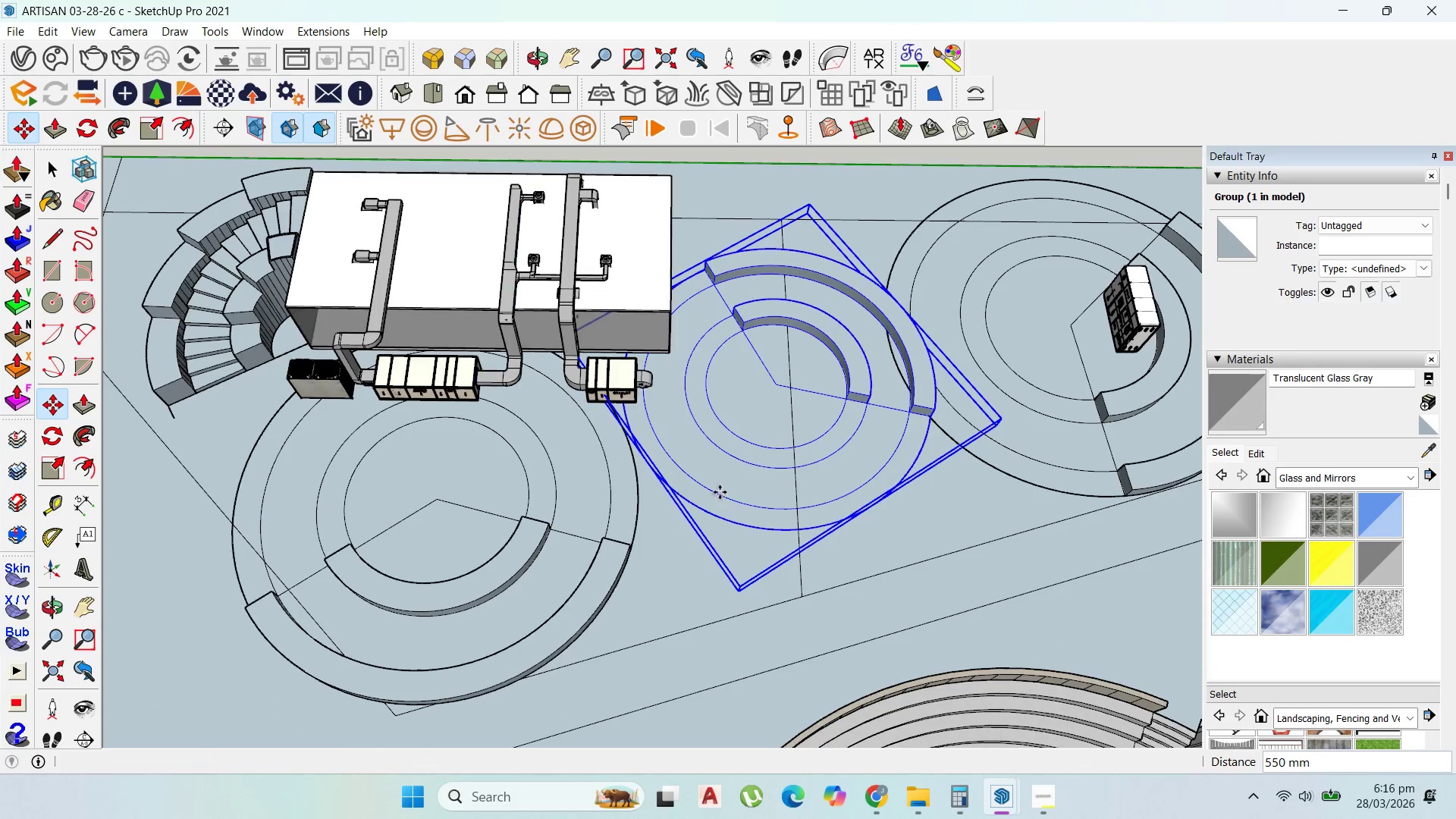 
scroll: coordinate [723, 502], scroll_direction: down, amount: 8.0
 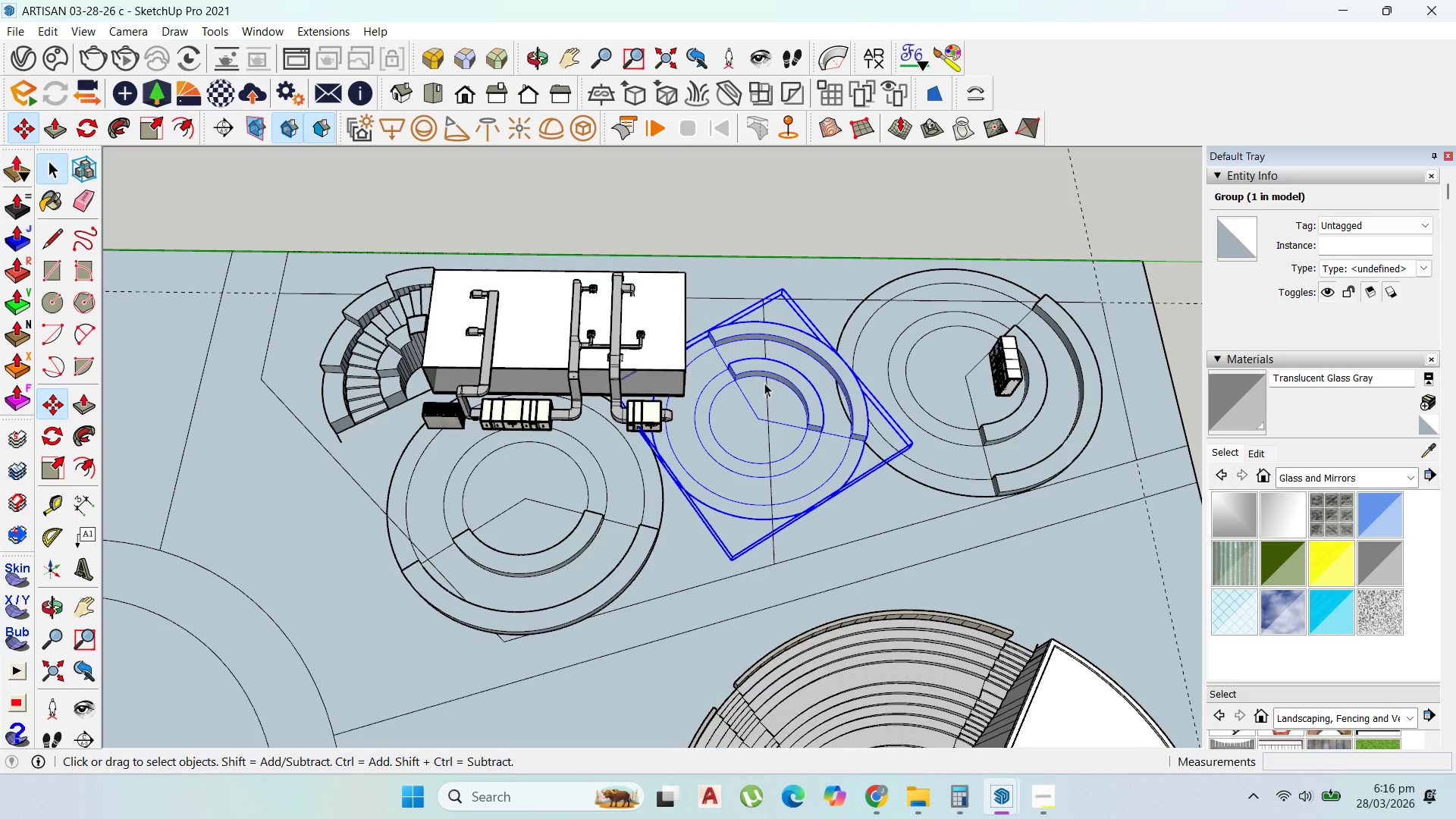 
left_click([905, 392])
 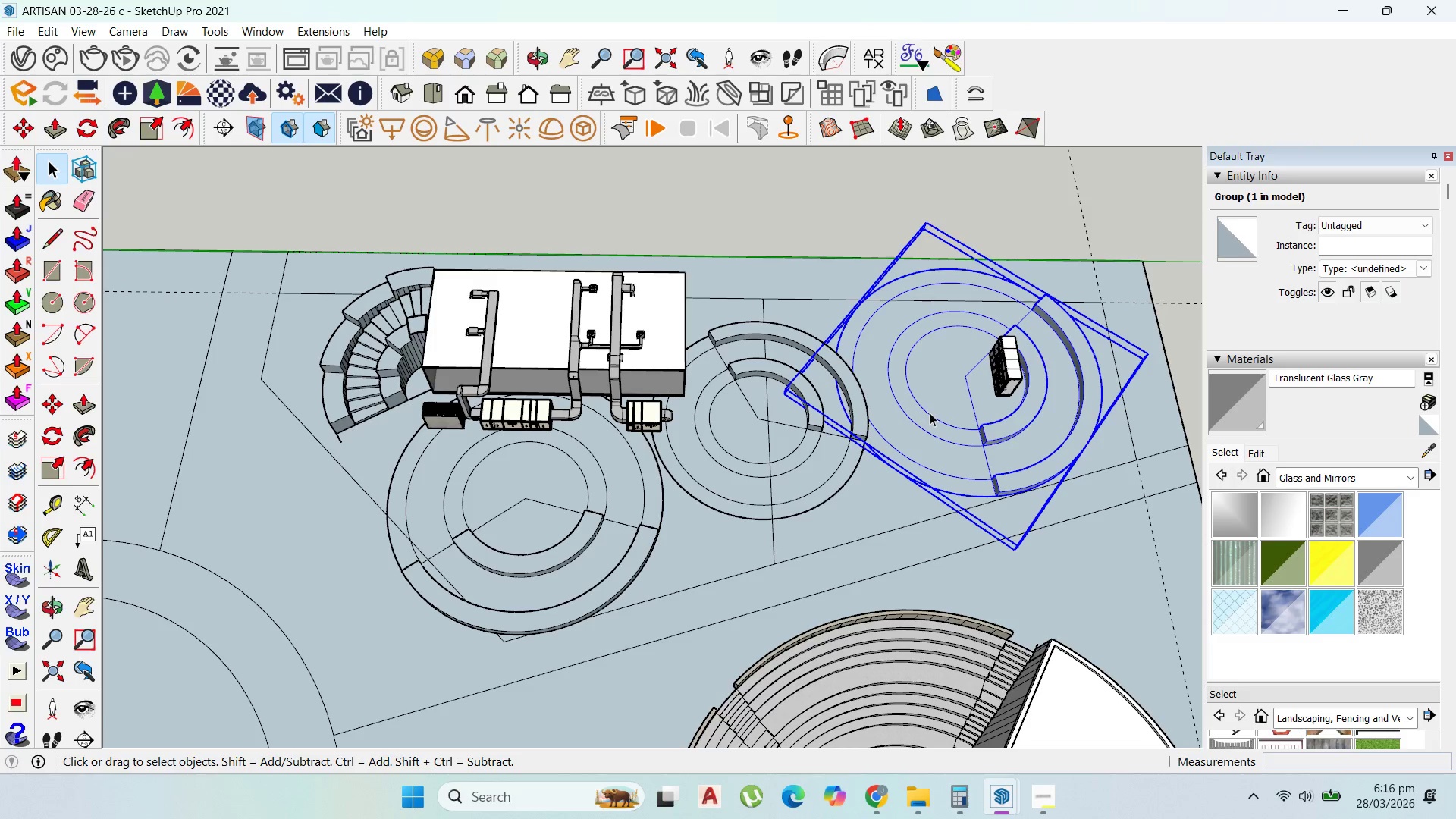 
key(M)
 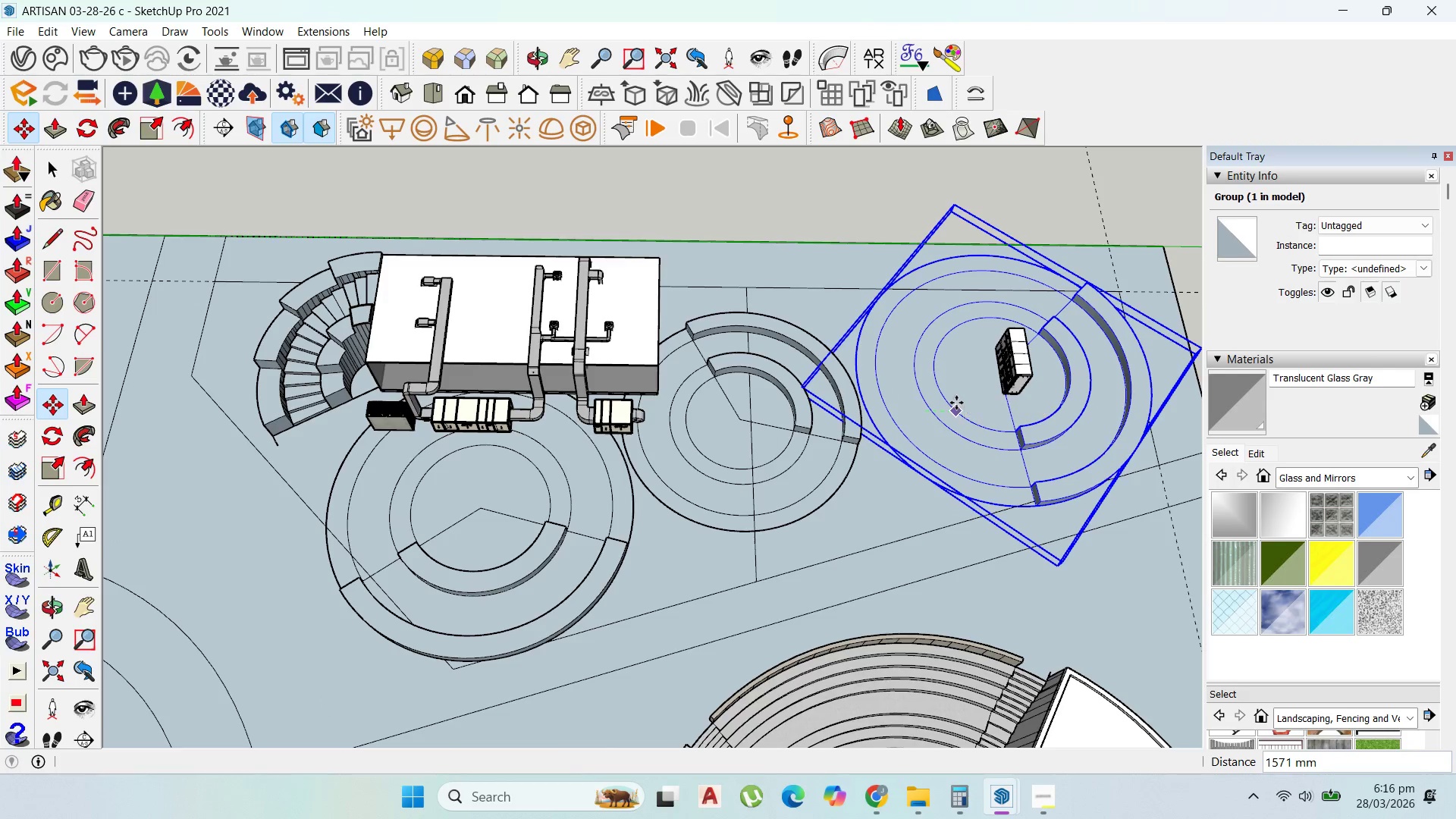 
scroll: coordinate [930, 413], scroll_direction: up, amount: 1.0
 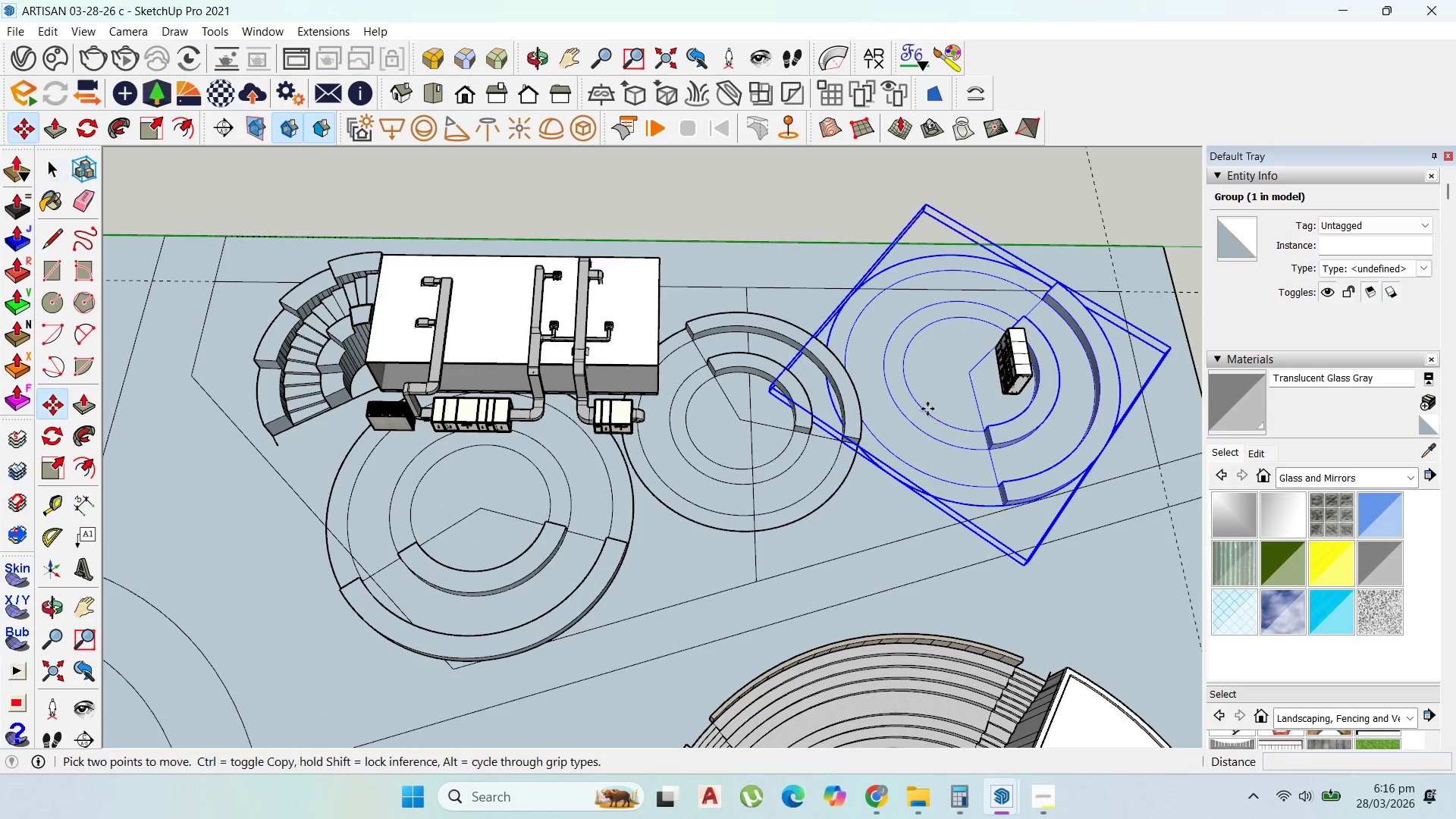 
double_click([941, 364])
 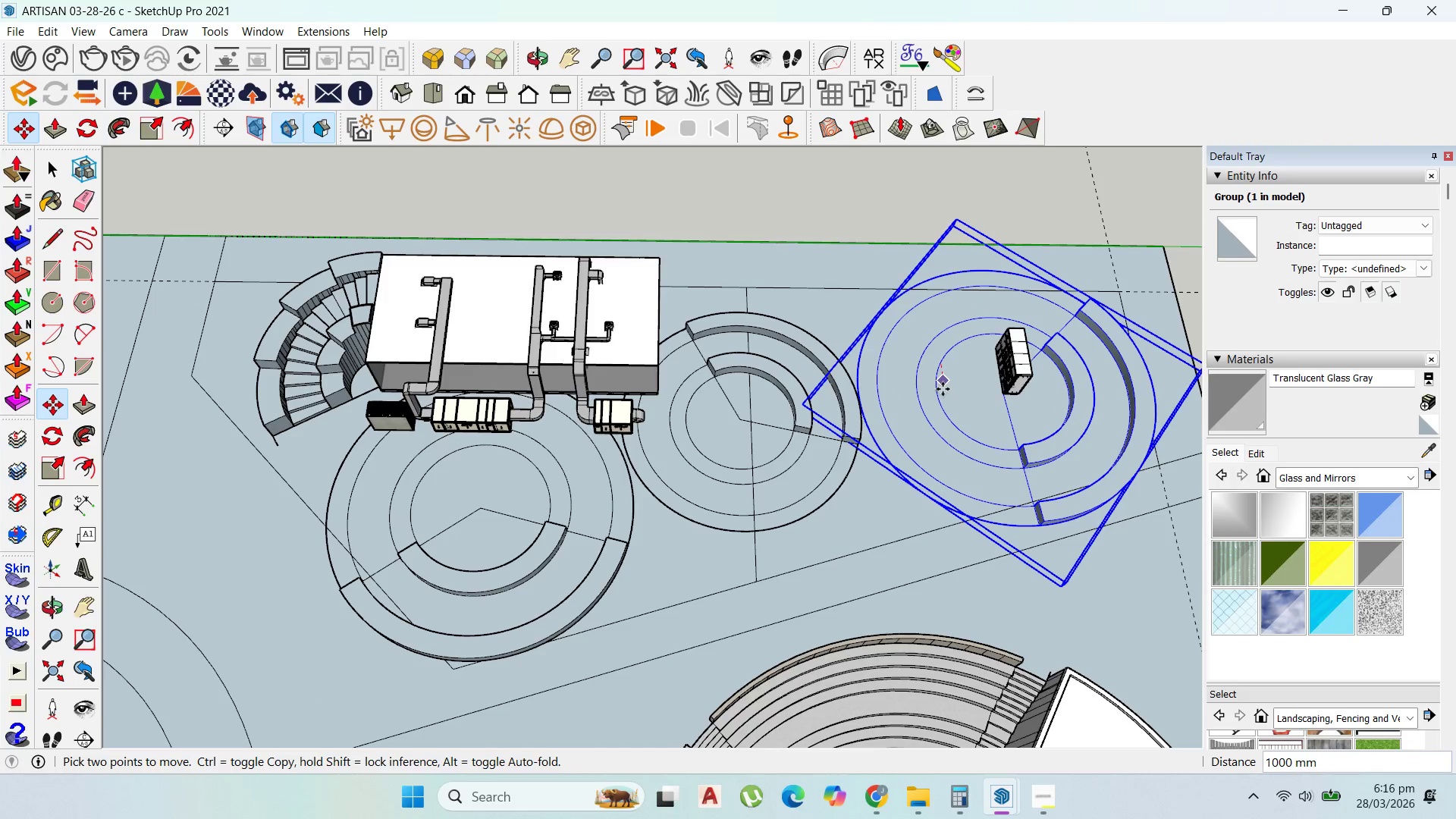 
left_click([943, 389])
 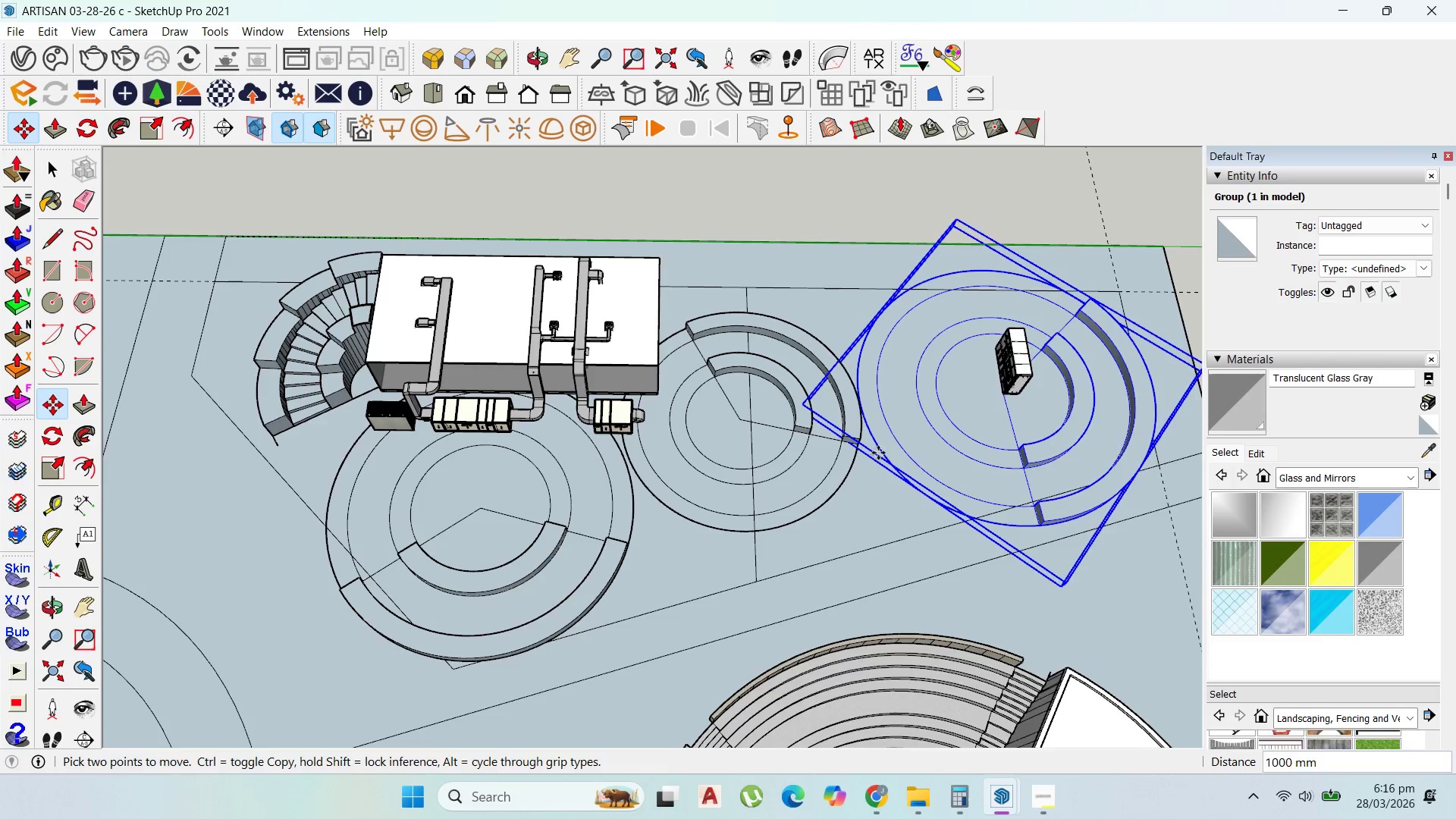 
scroll: coordinate [882, 489], scroll_direction: up, amount: 2.0
 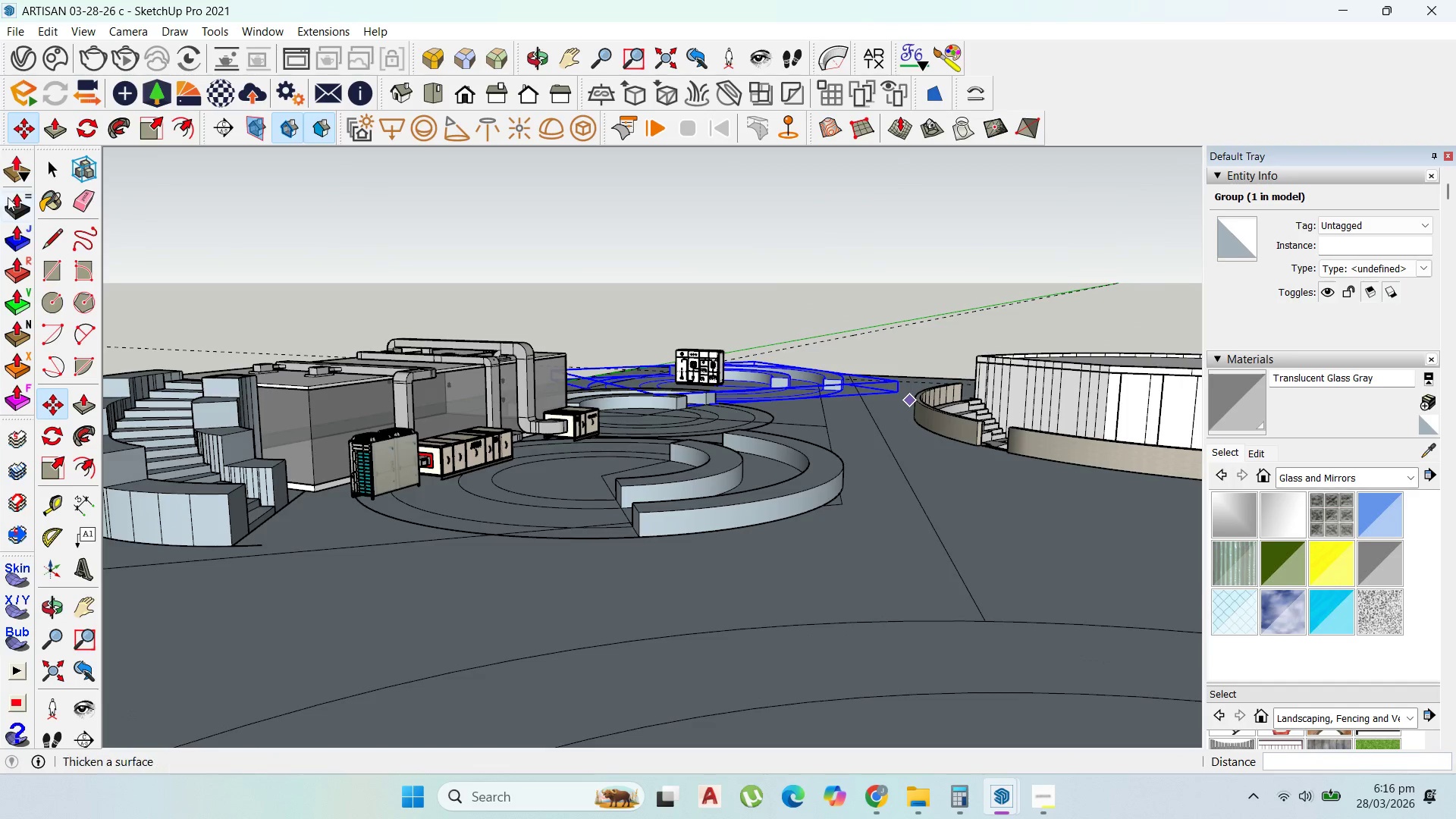 
left_click_drag(start_coordinate=[49, 158], to_coordinate=[46, 152])
 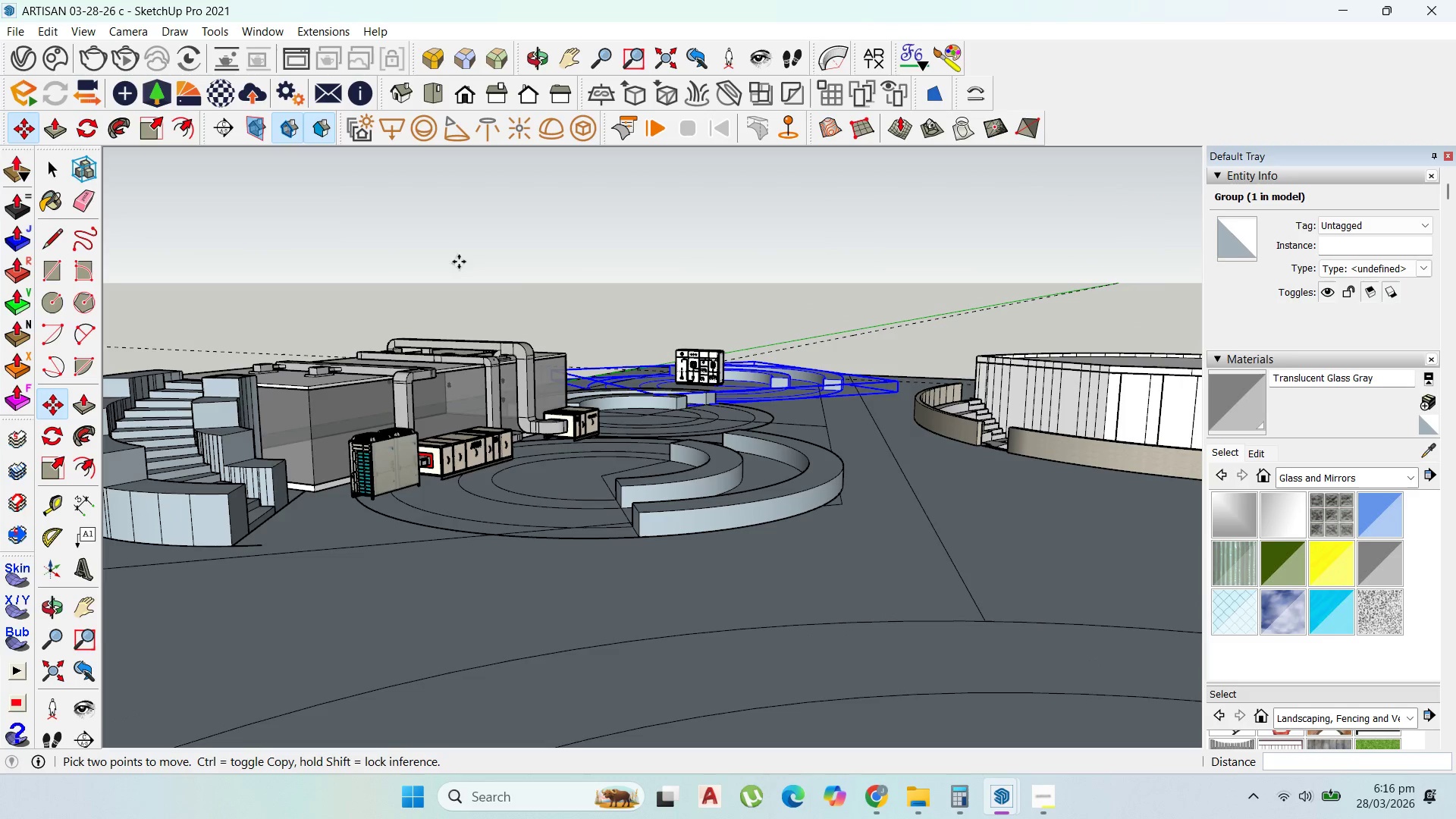 
scroll: coordinate [657, 372], scroll_direction: up, amount: 21.0
 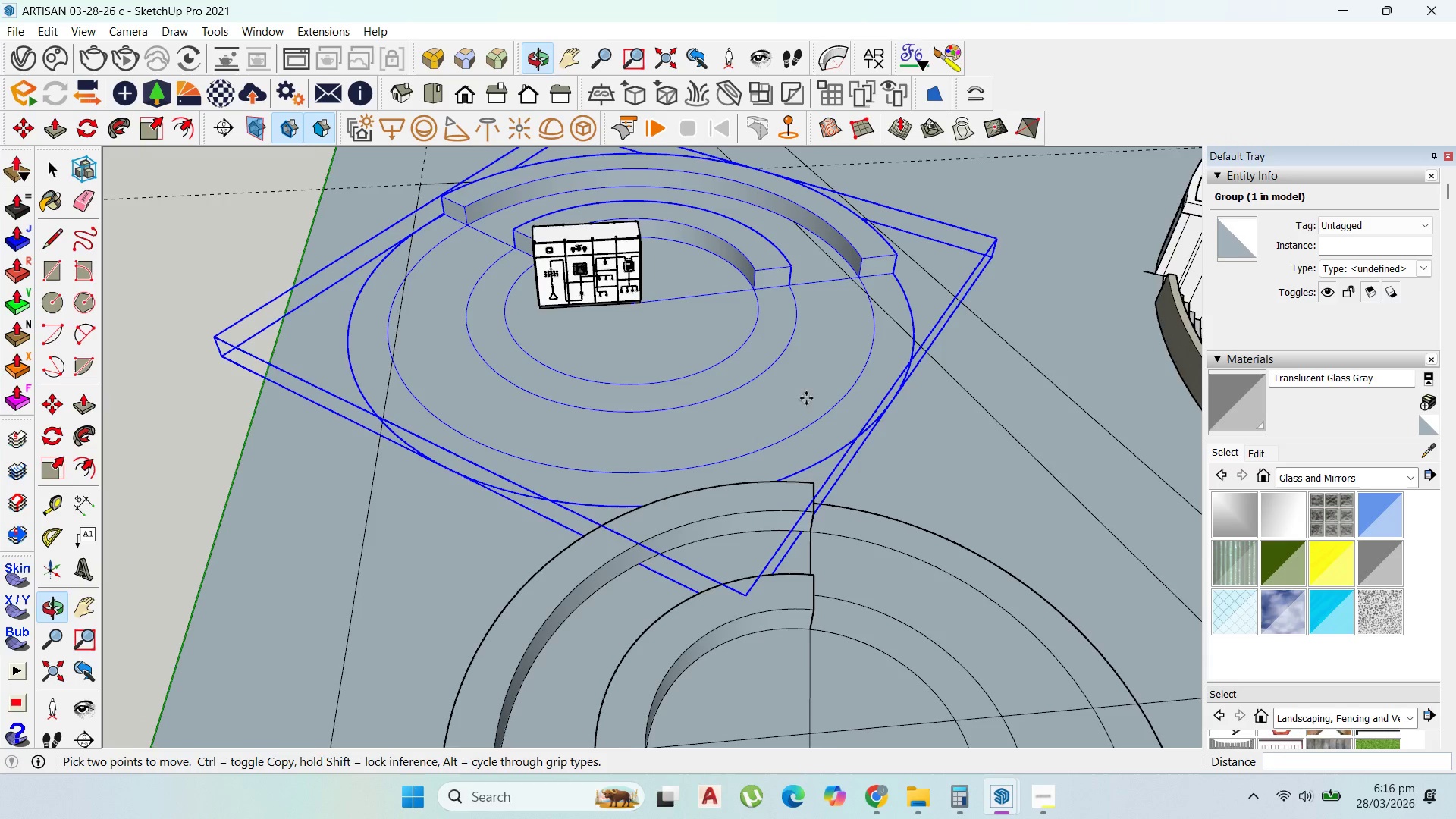 
left_click([47, 168])
 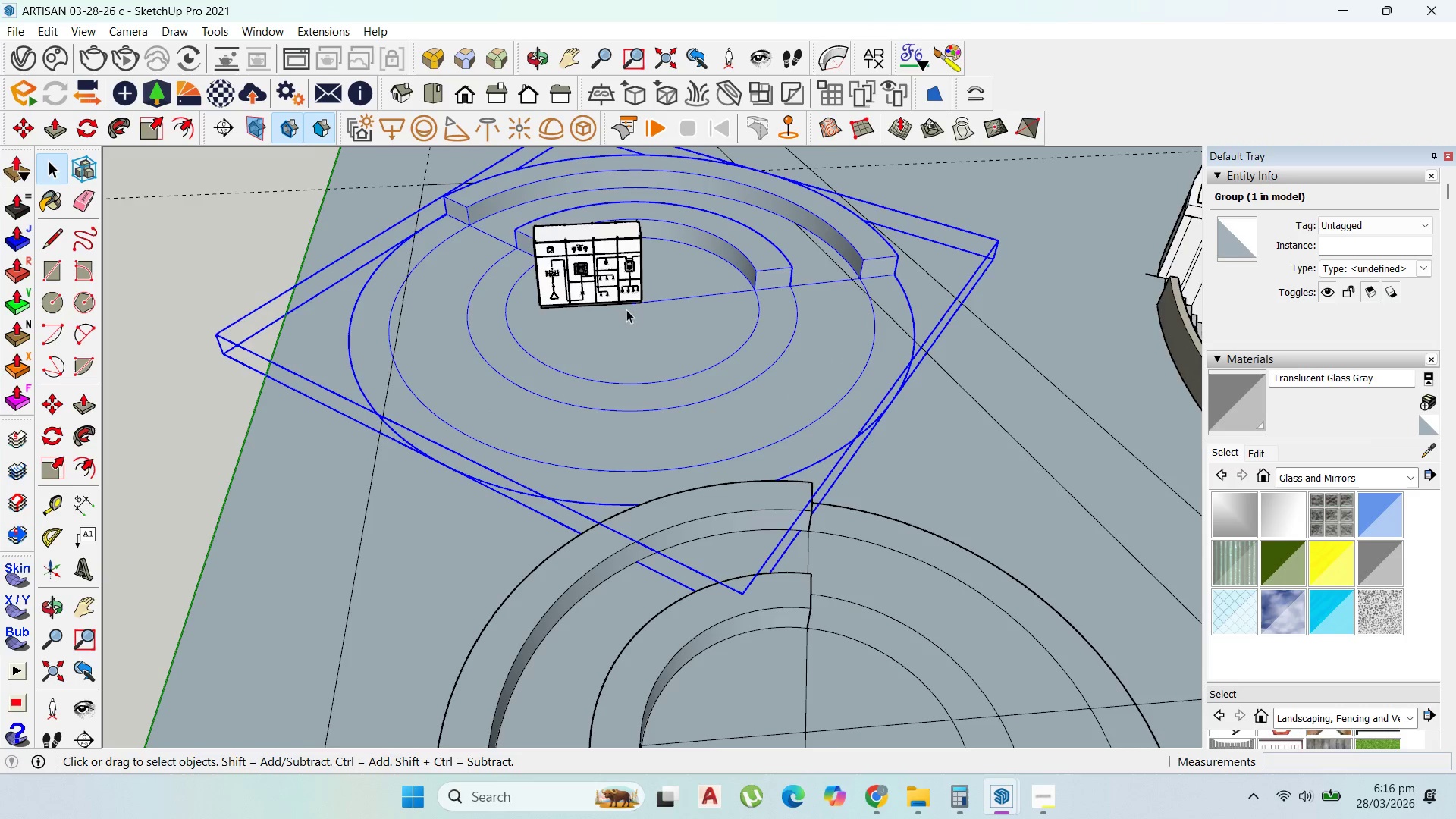 
left_click([610, 285])
 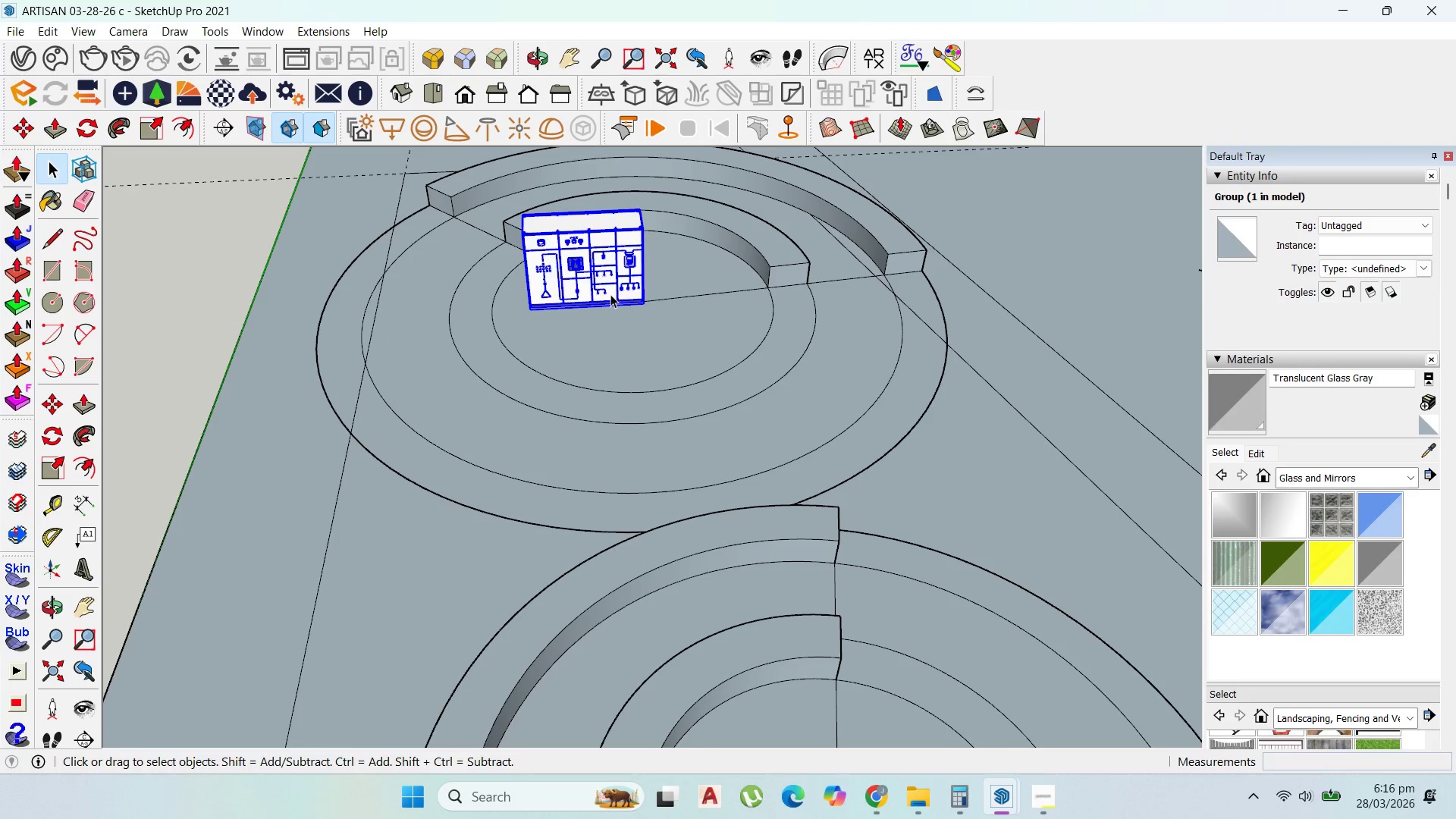 
scroll: coordinate [612, 297], scroll_direction: up, amount: 2.0
 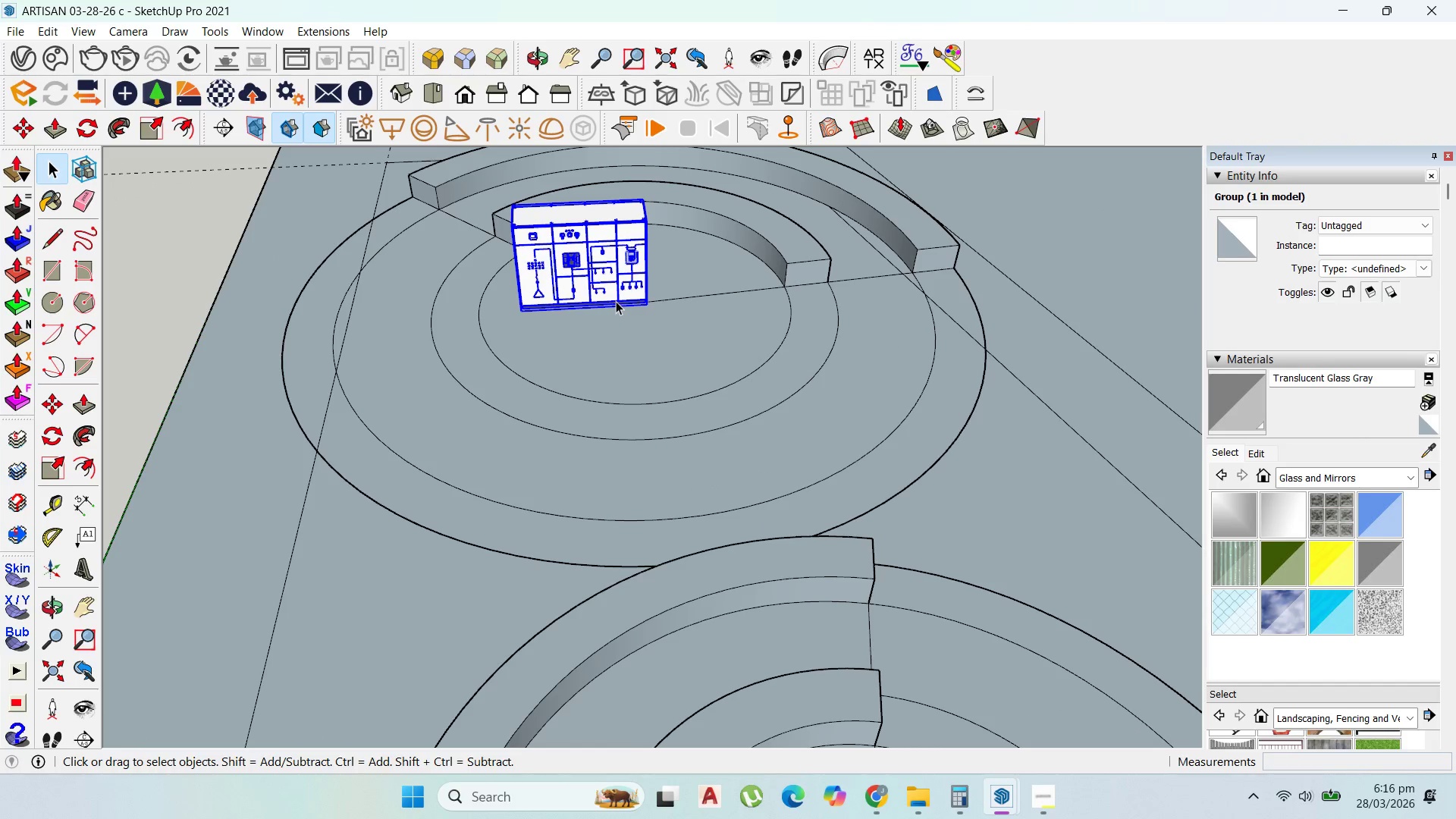 
key(M)
 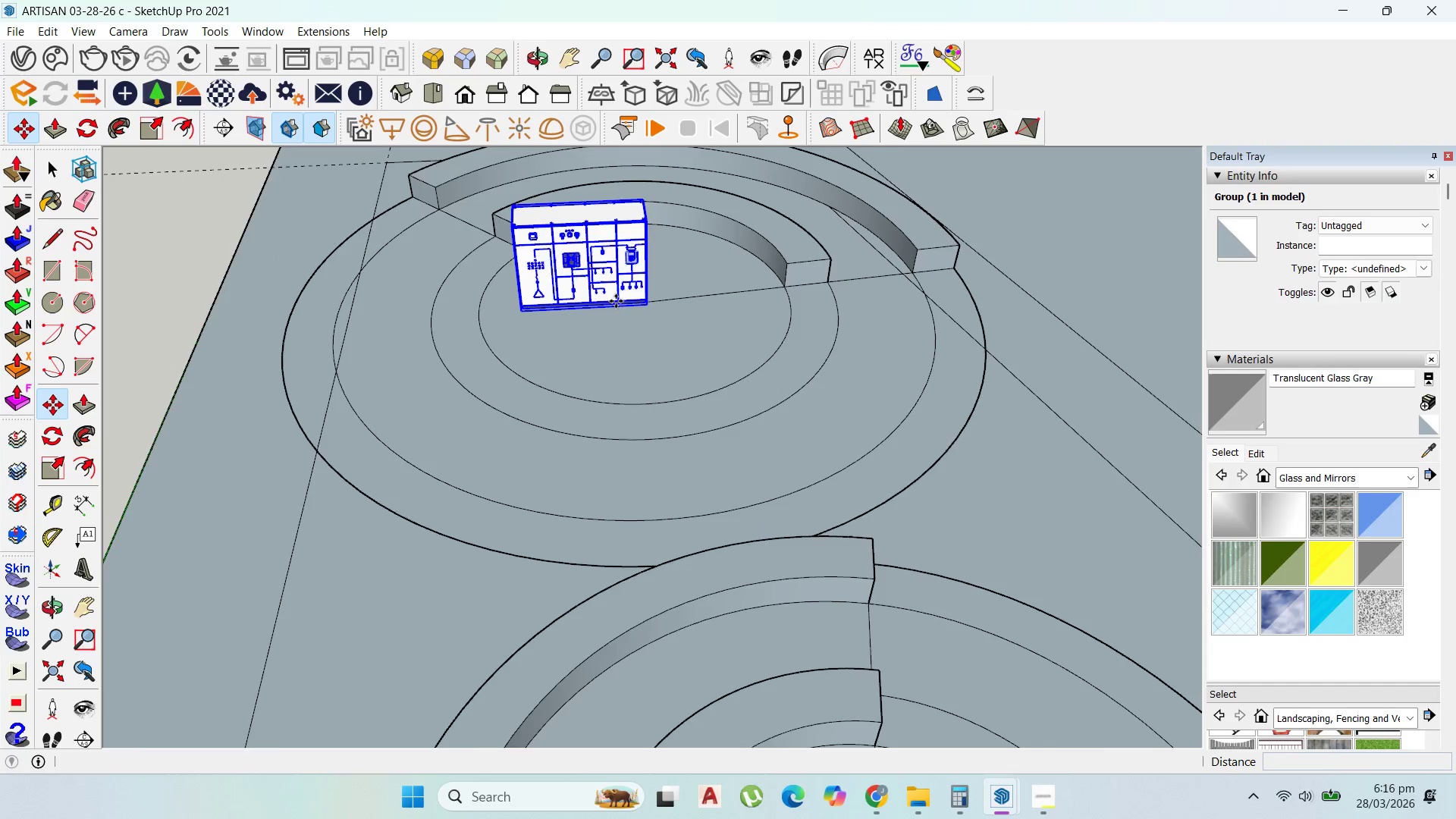 
scroll: coordinate [660, 309], scroll_direction: up, amount: 8.0
 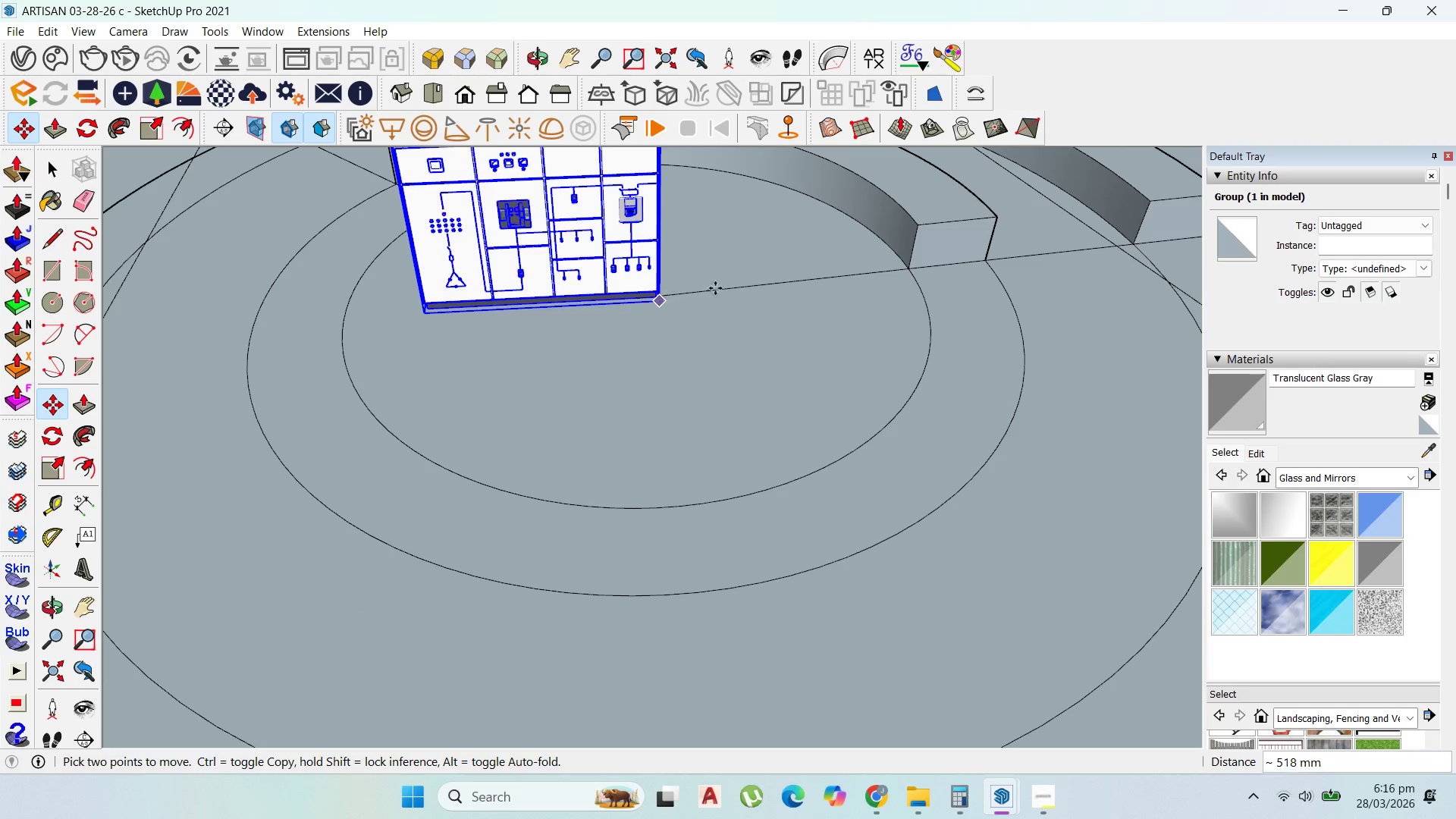 
scroll: coordinate [747, 444], scroll_direction: down, amount: 18.0
 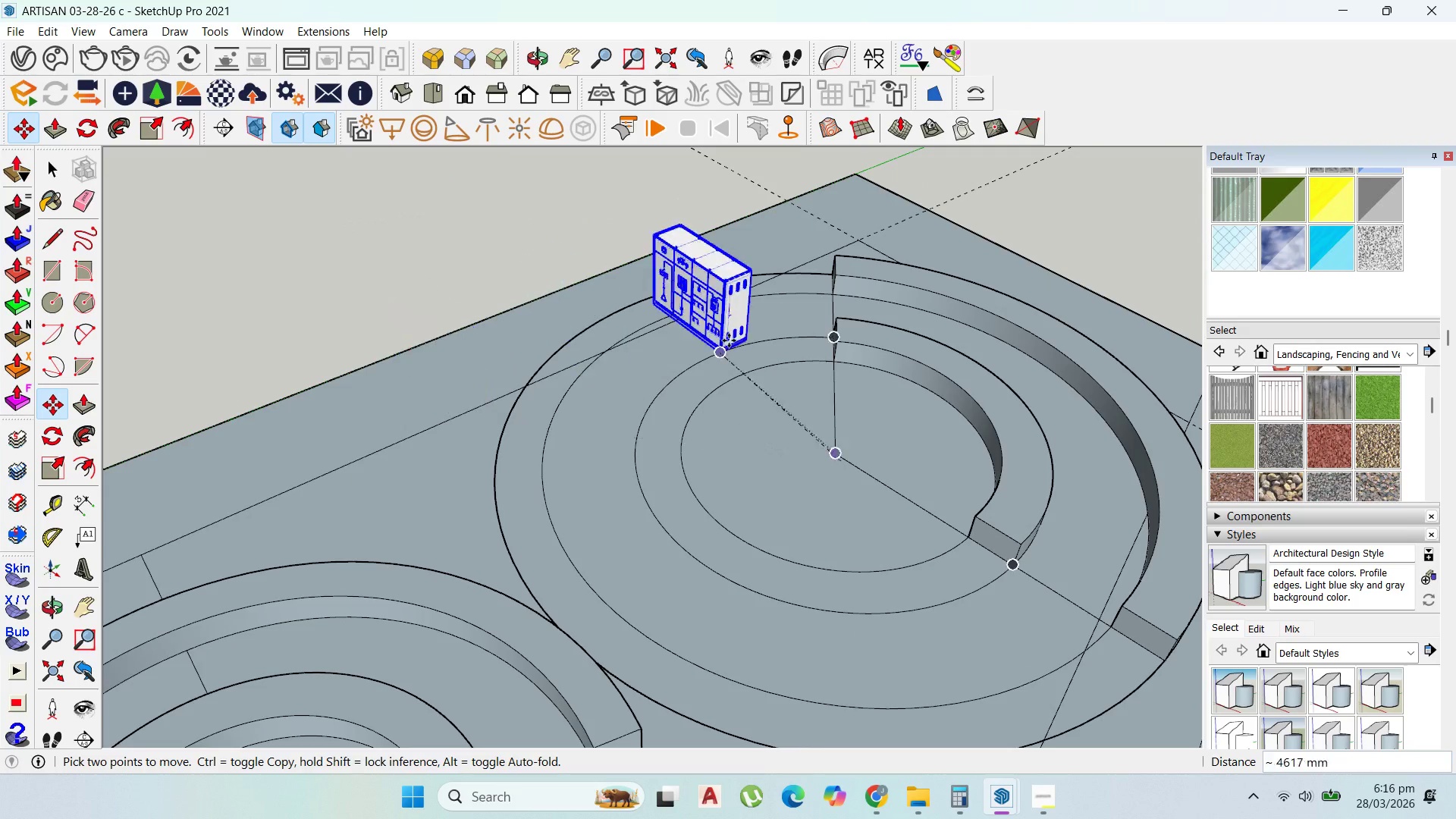 
left_click([632, 356])
 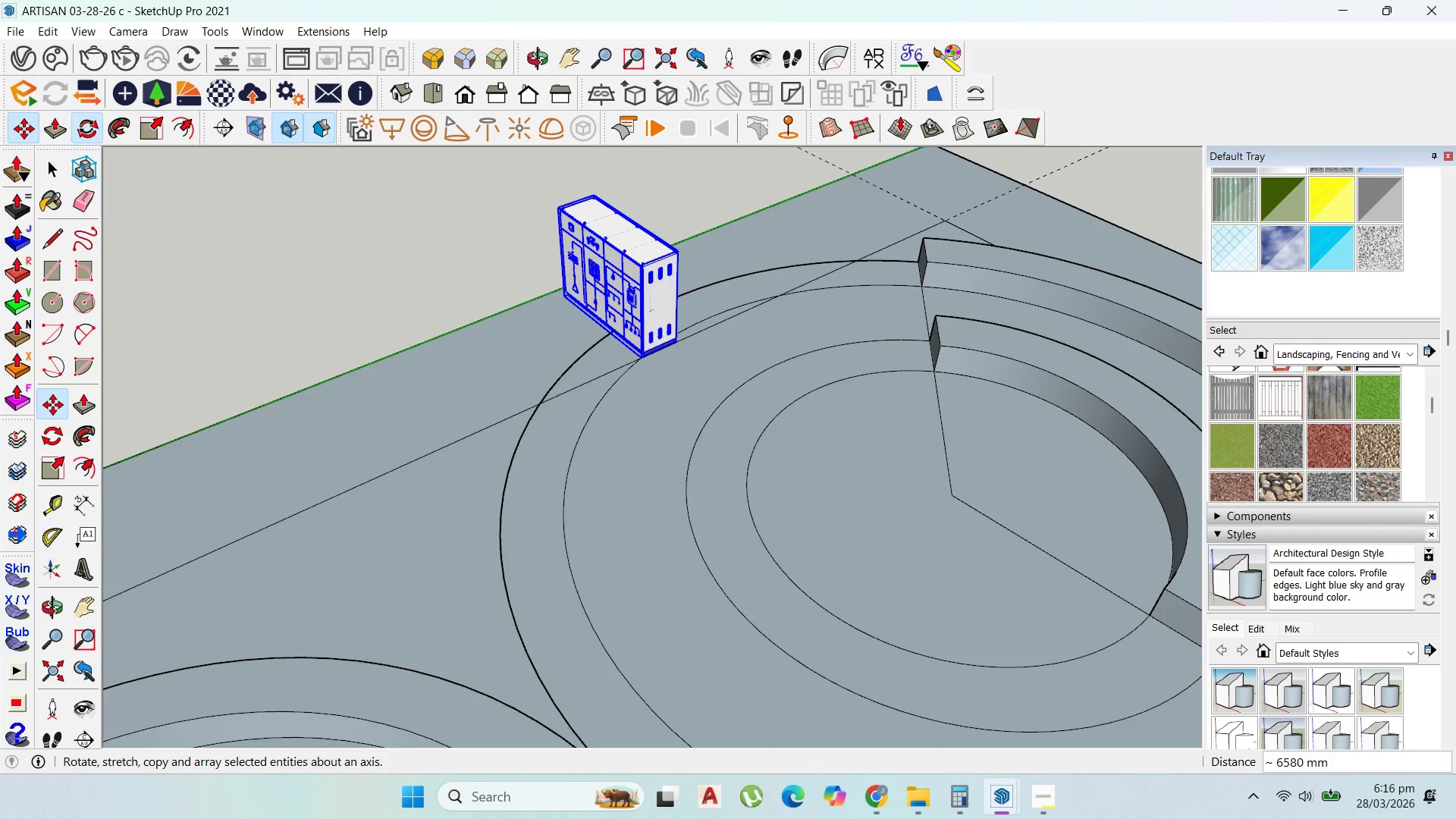 
scroll: coordinate [635, 352], scroll_direction: up, amount: 6.0
 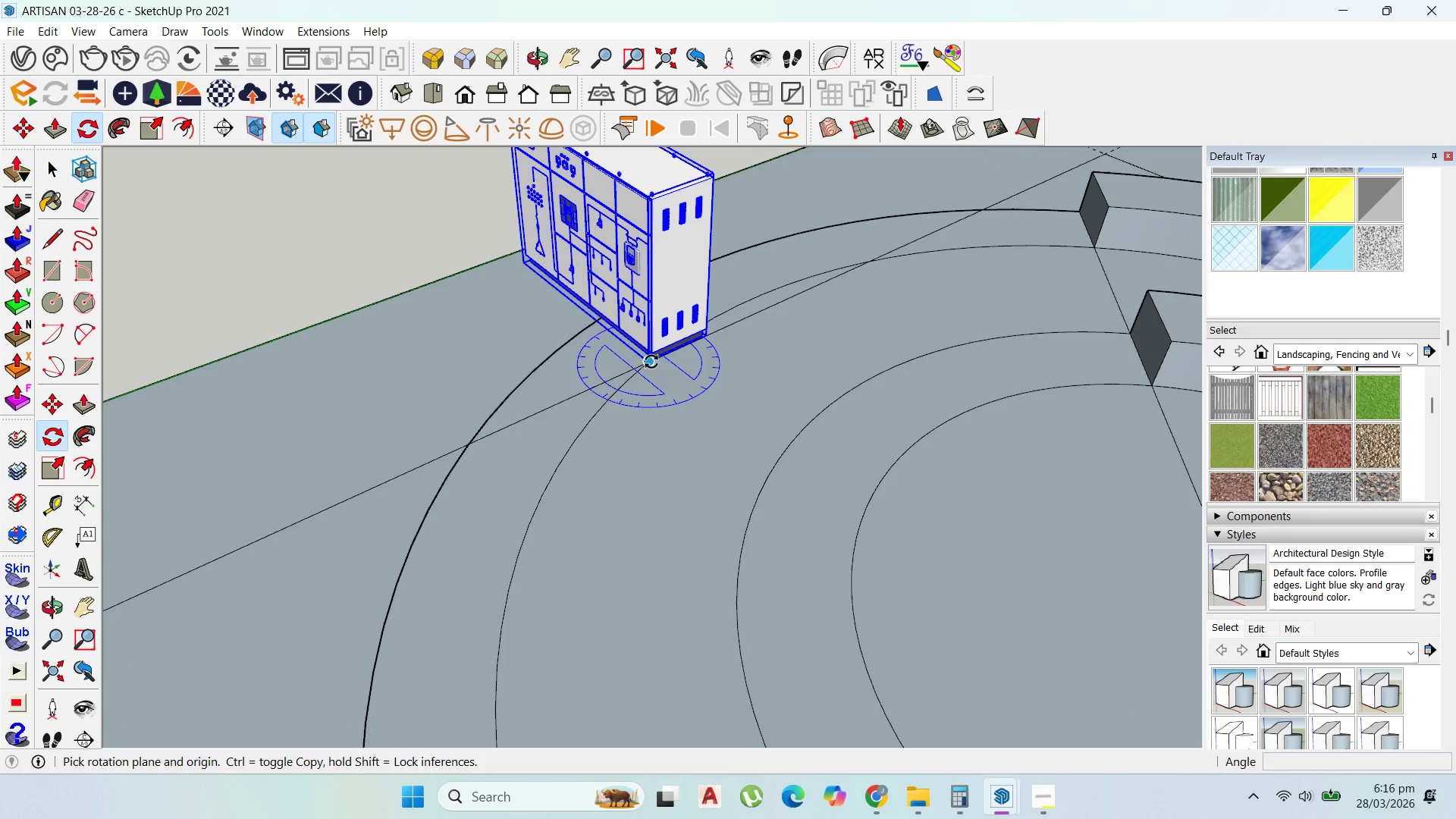 
left_click([651, 362])
 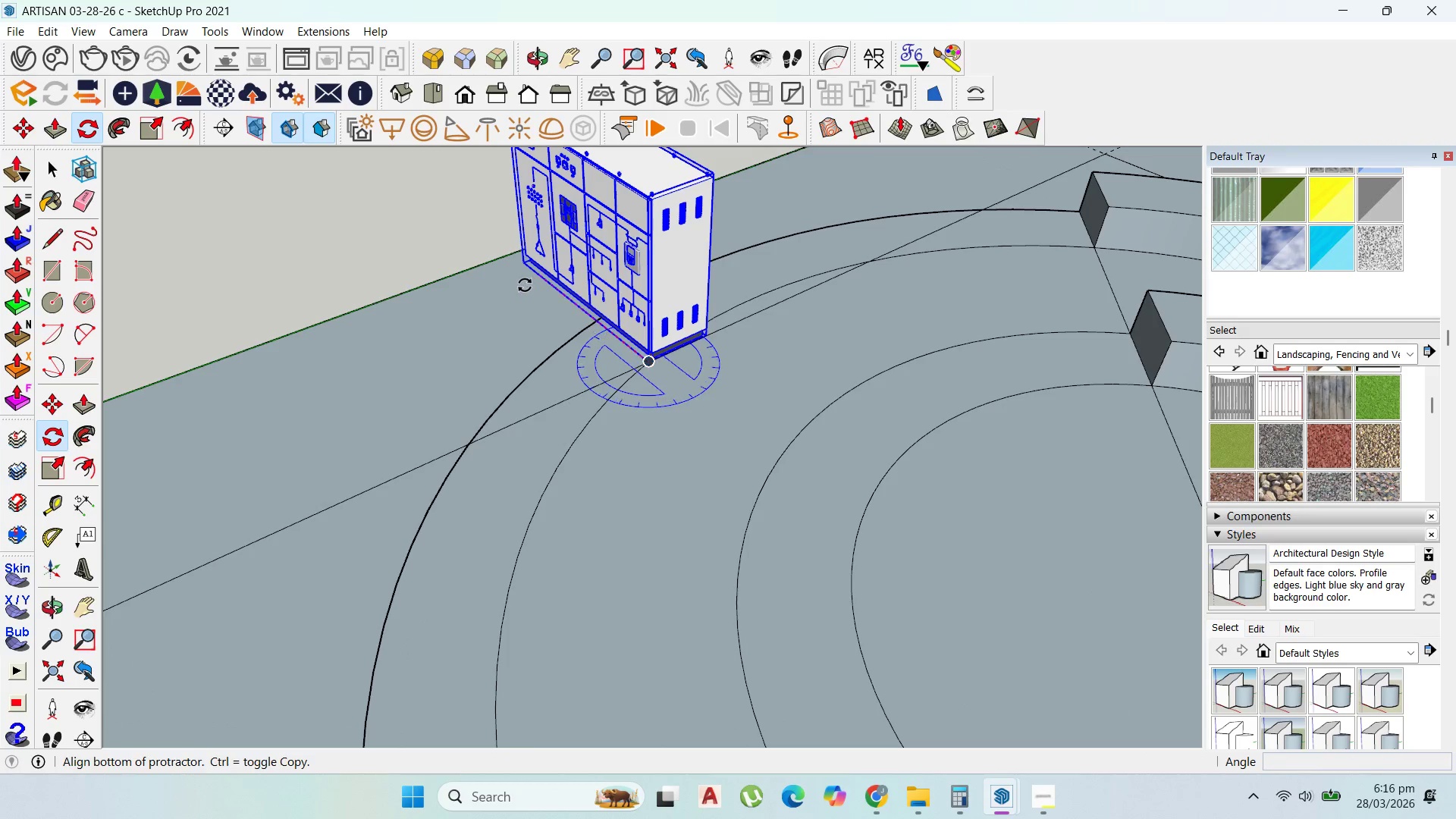 
left_click([526, 281])
 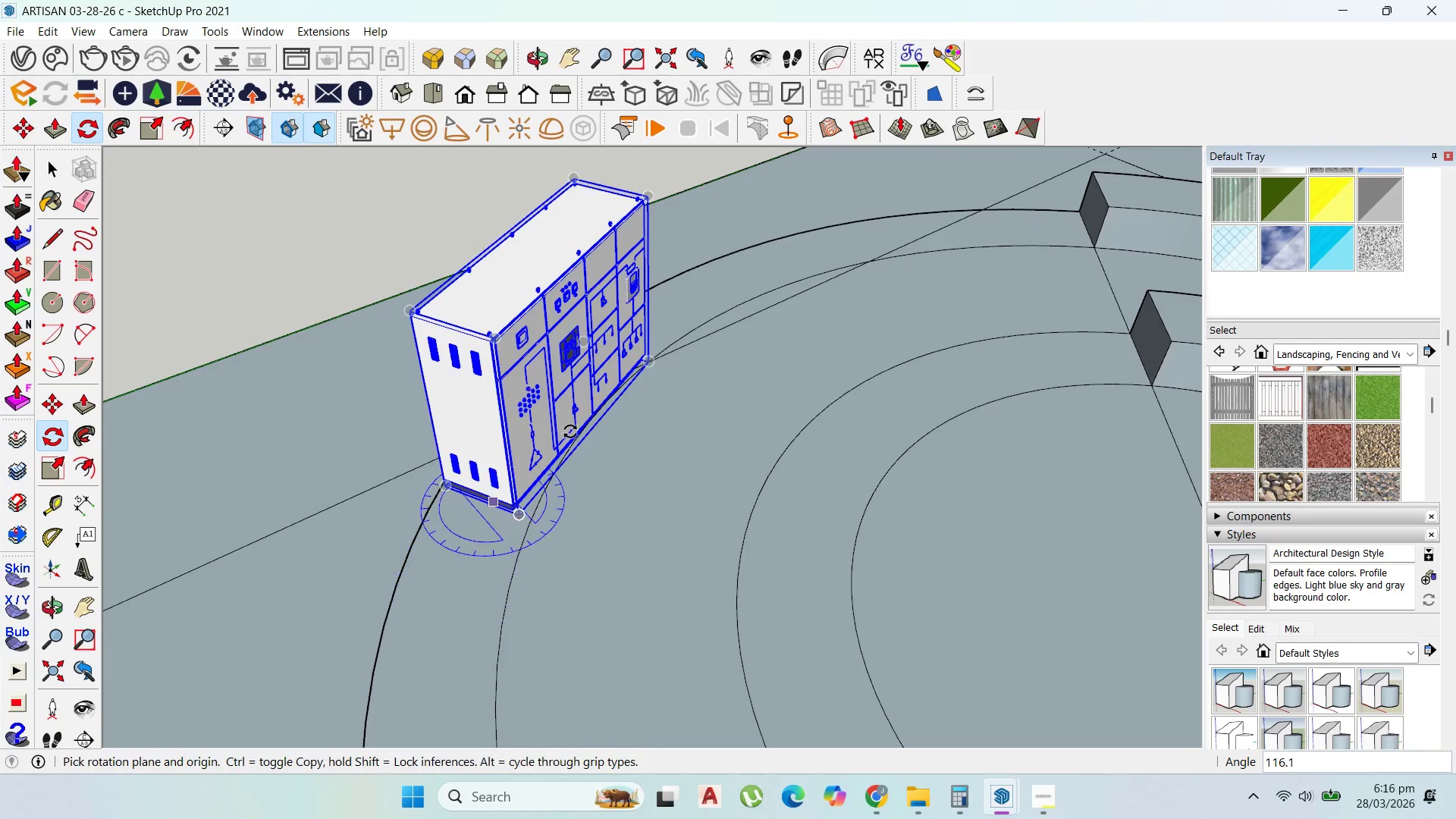 
scroll: coordinate [616, 414], scroll_direction: down, amount: 7.0
 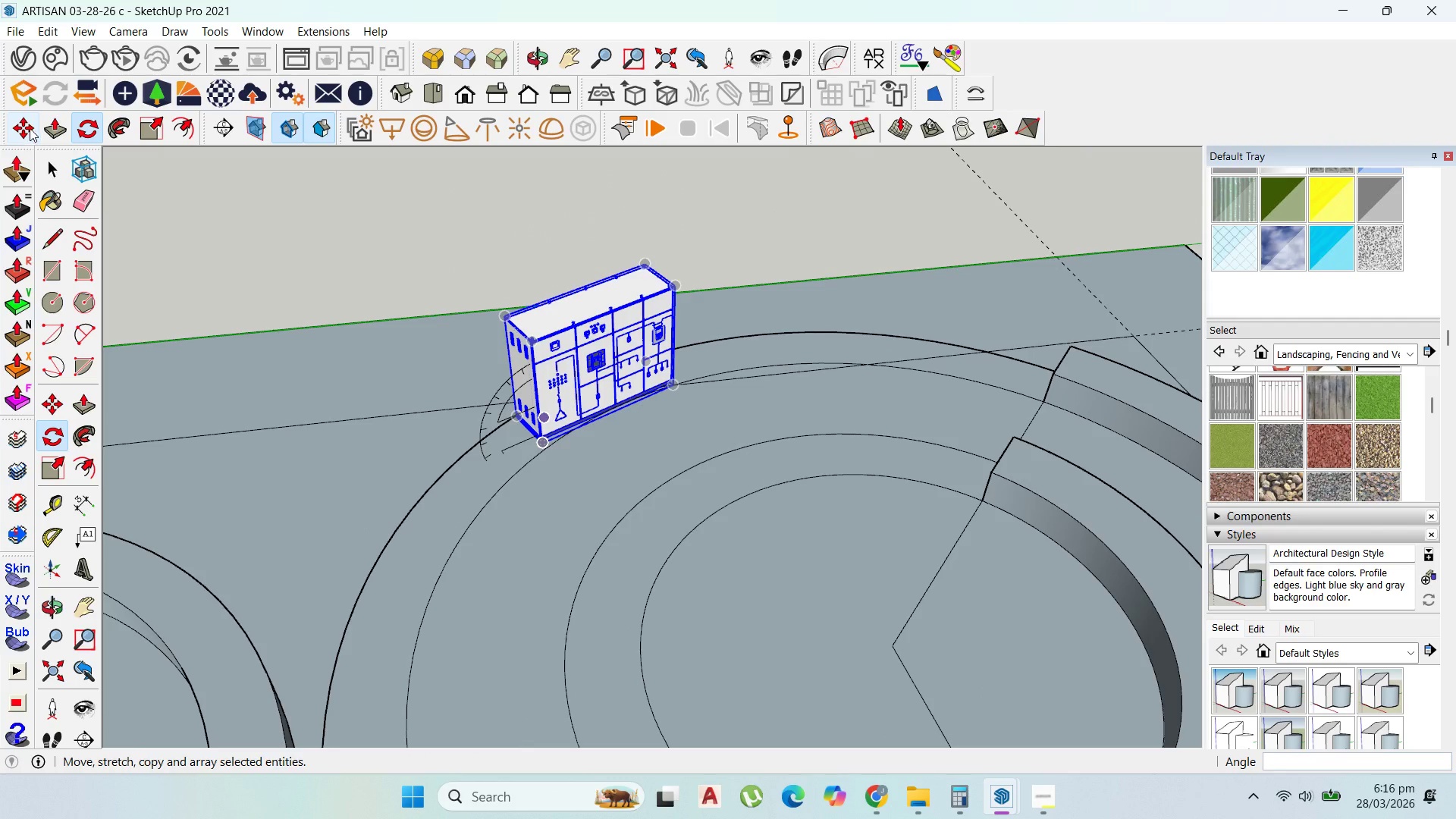 
left_click_drag(start_coordinate=[27, 127], to_coordinate=[48, 125])
 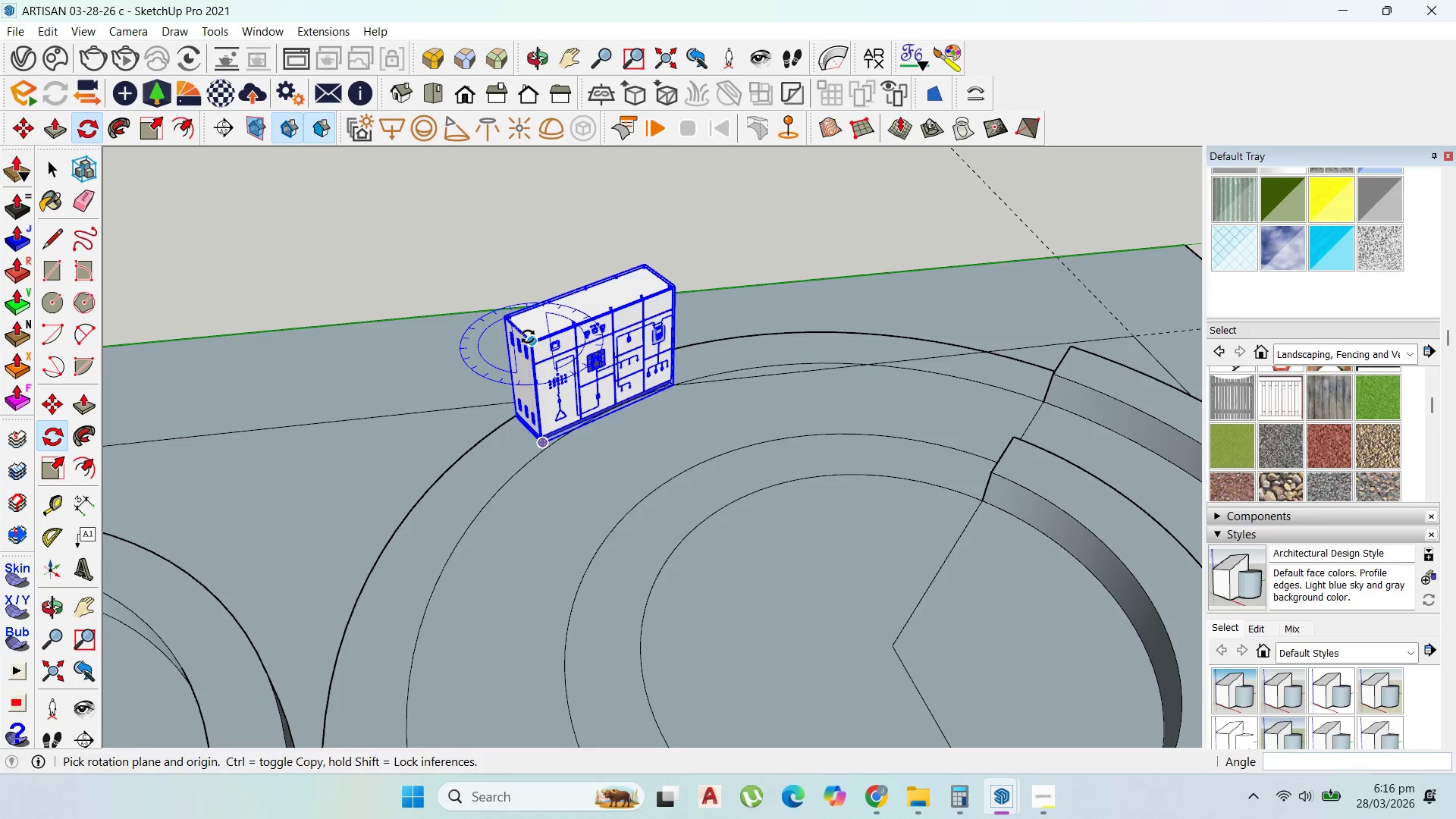 
left_click([533, 340])
 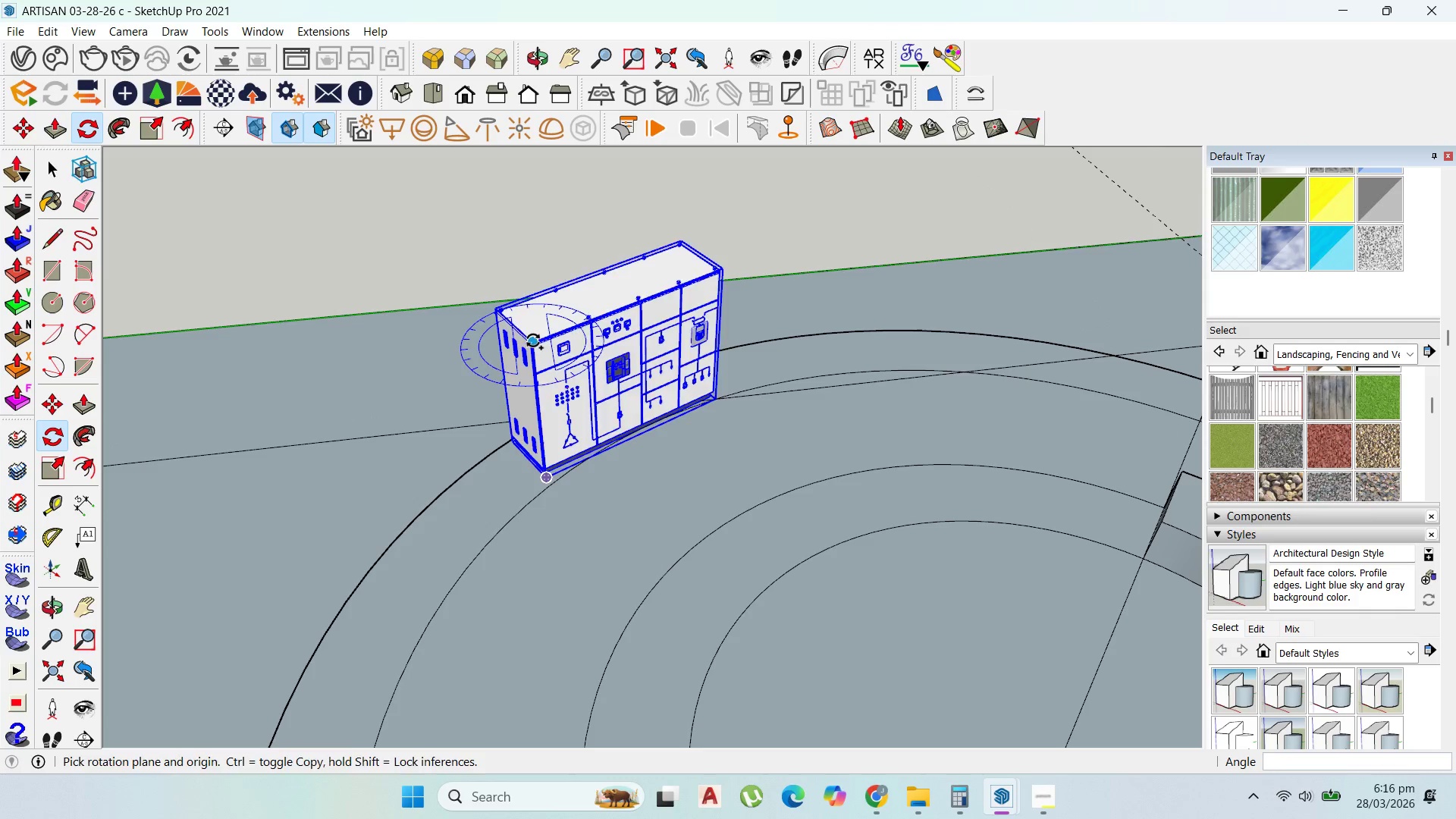 
key(Control+ControlLeft)
 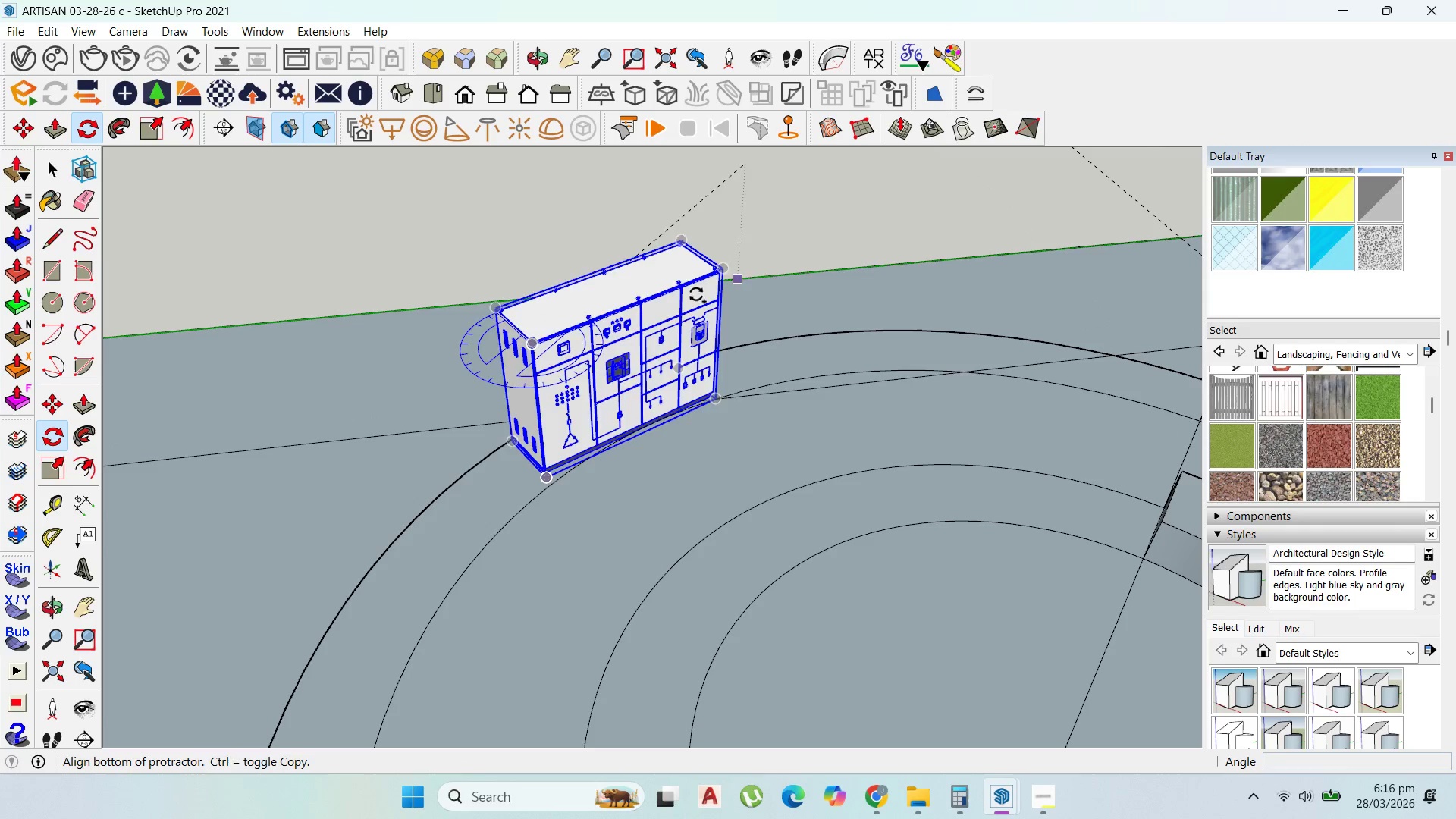 
scroll: coordinate [739, 323], scroll_direction: up, amount: 53.0
 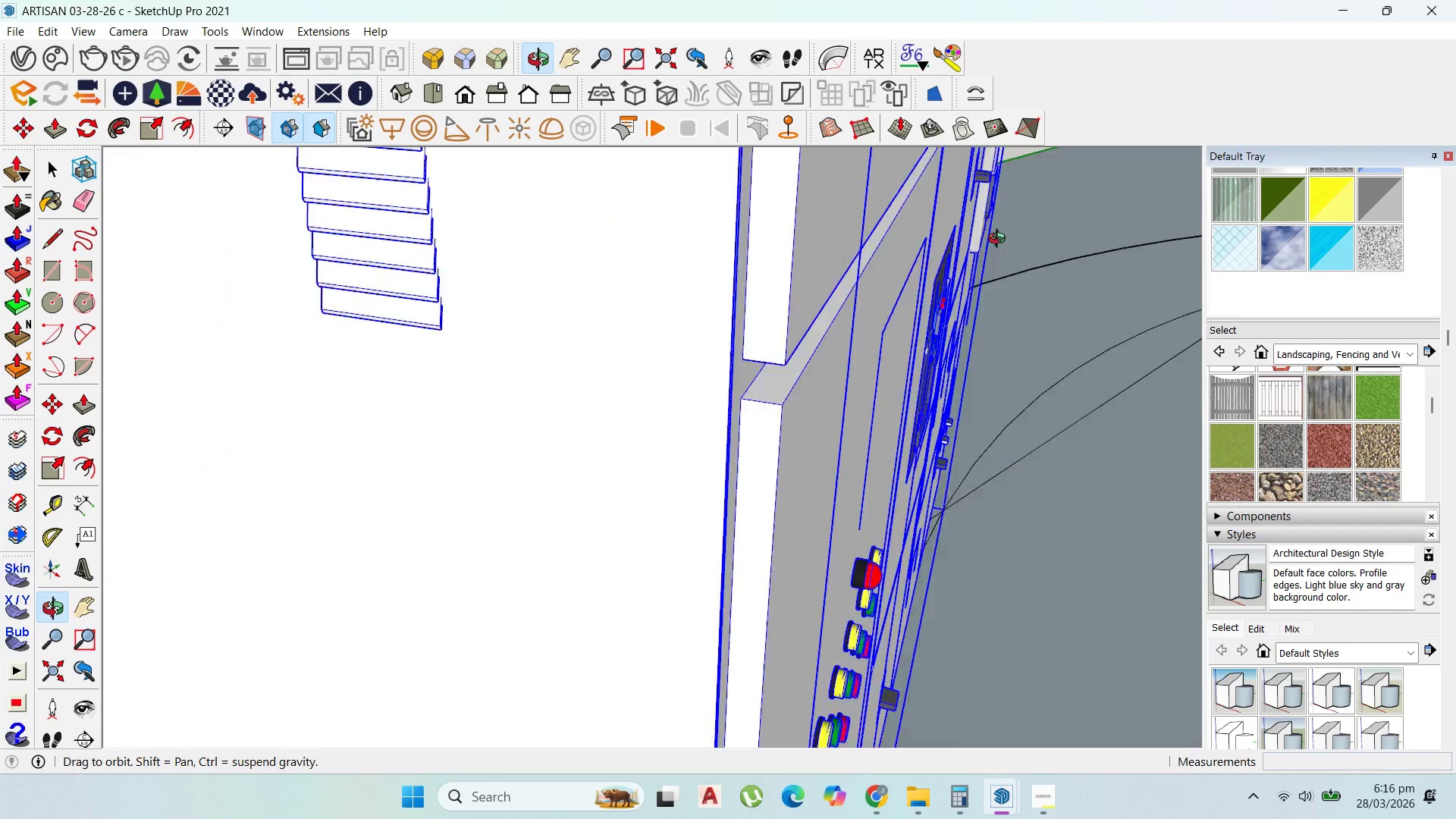 
key(Escape)
 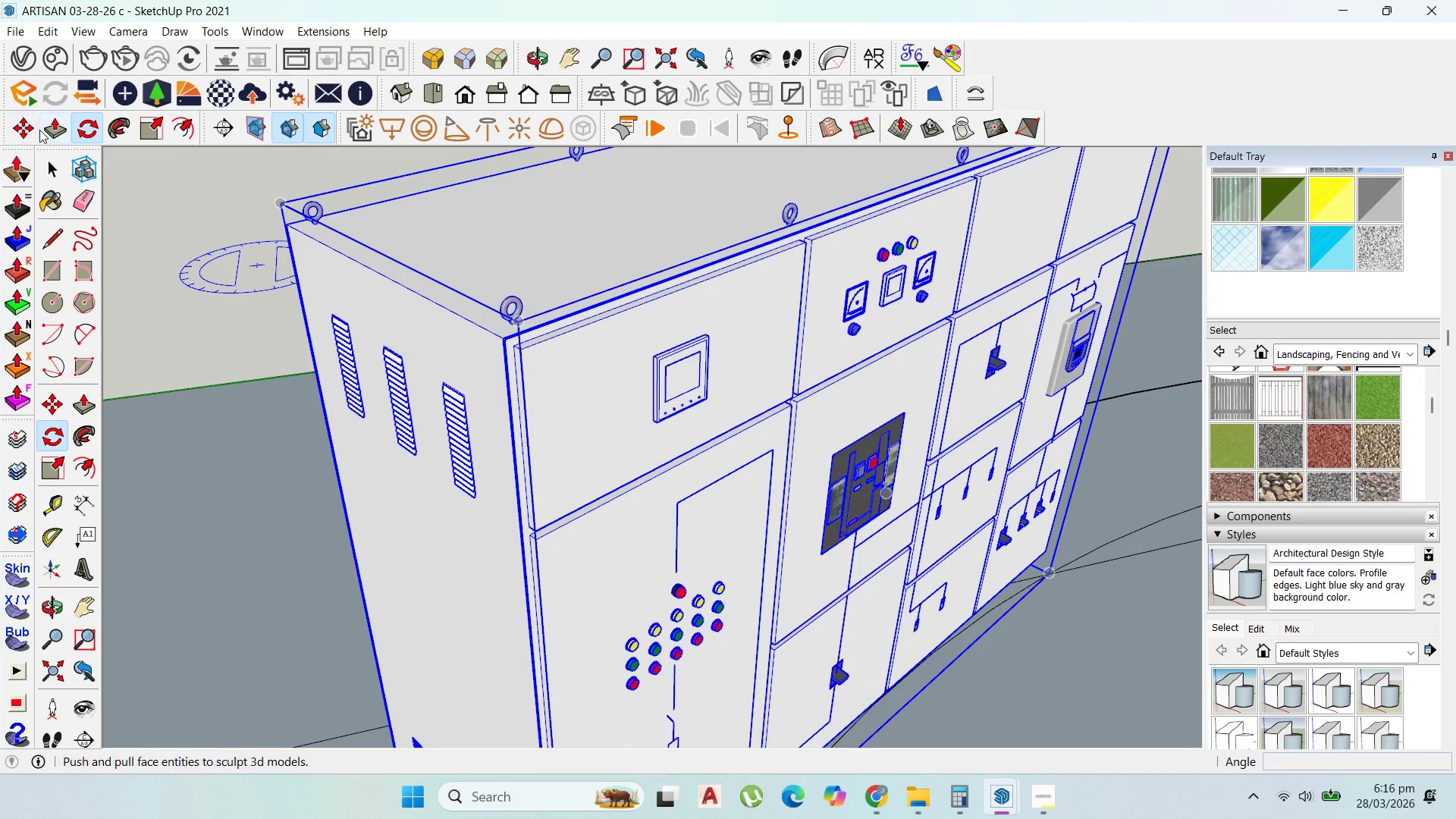 
scroll: coordinate [507, 353], scroll_direction: down, amount: 10.0
 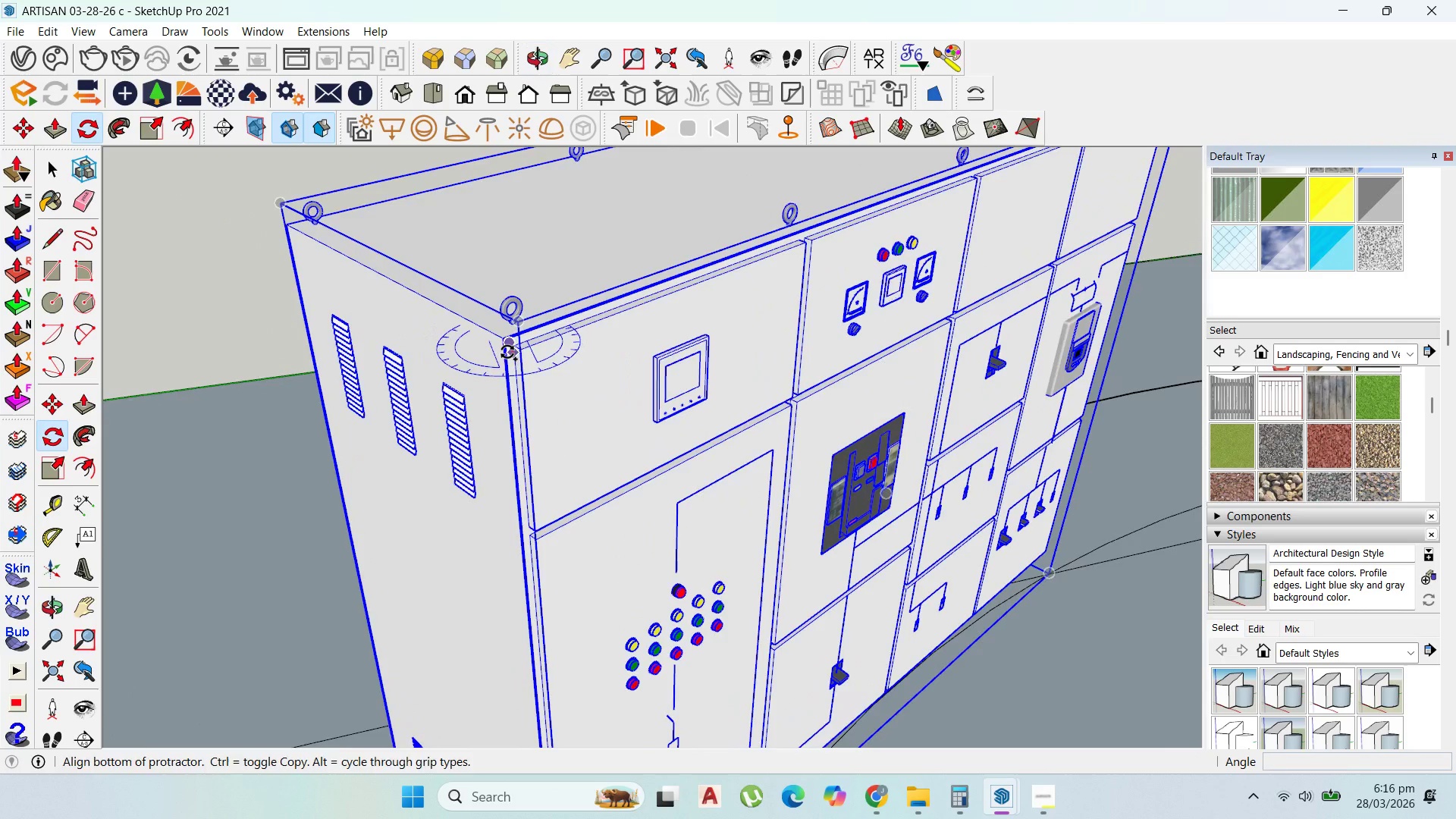 
left_click([20, 124])
 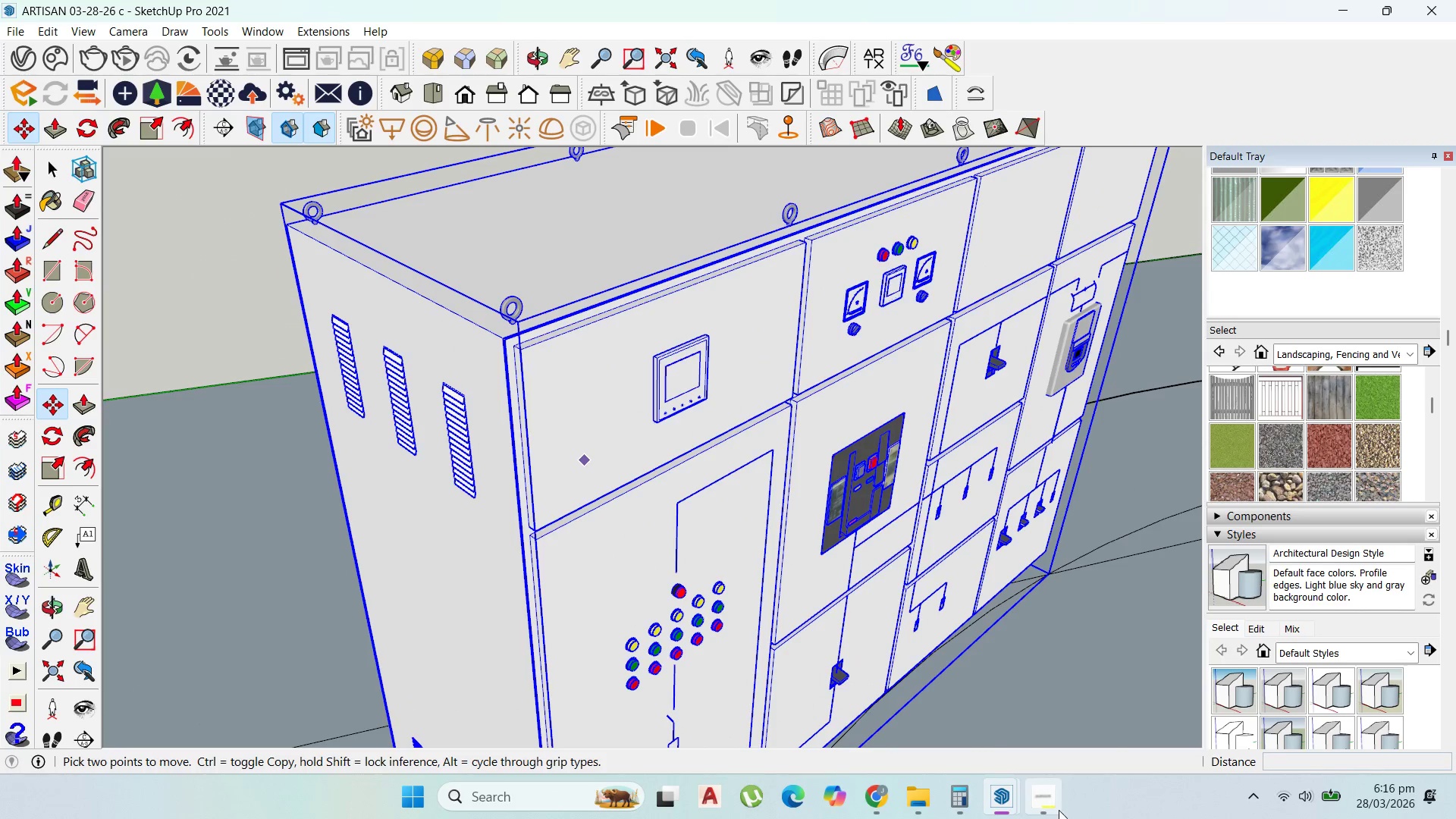 
left_click([1050, 802])
 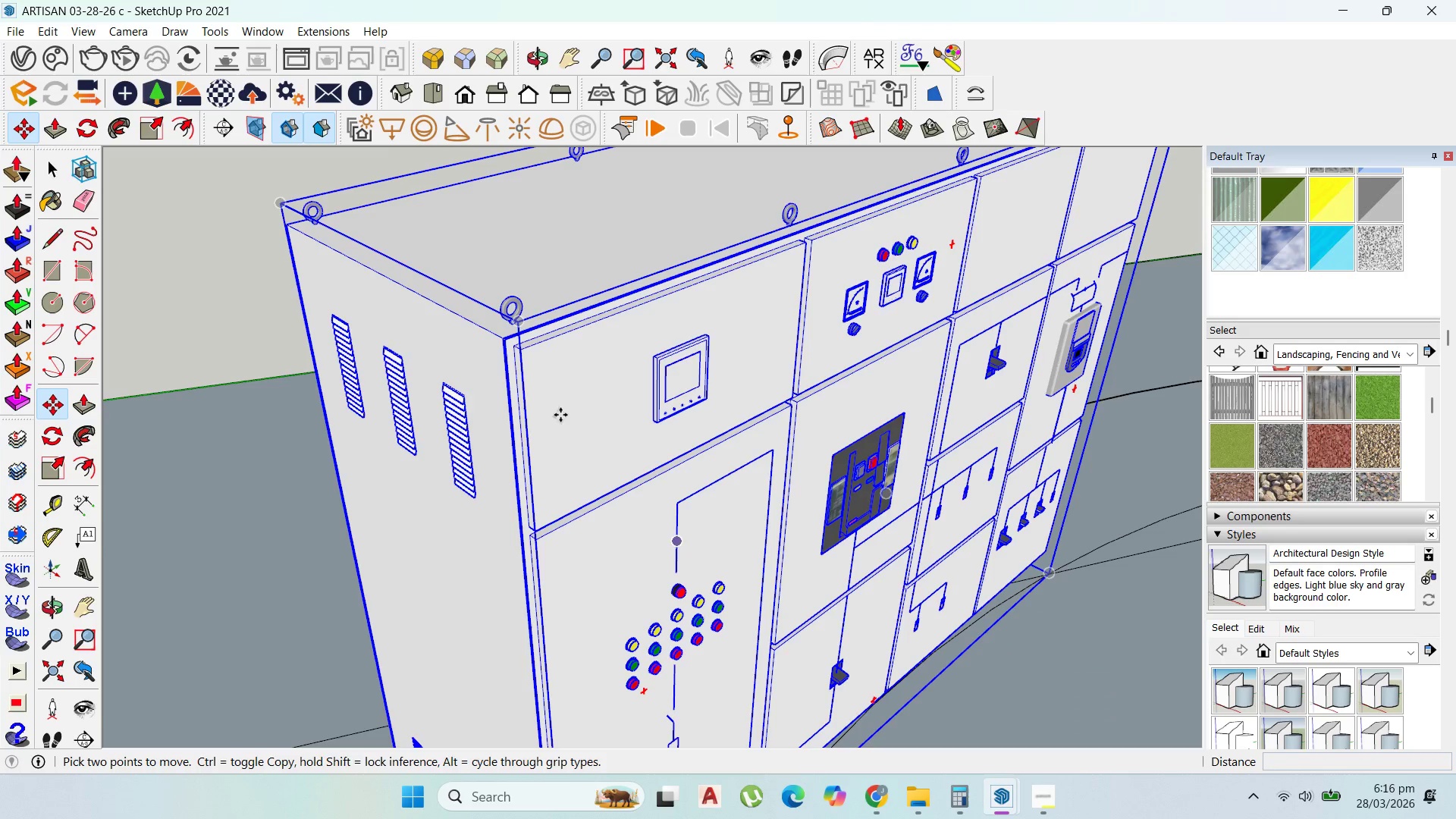 
left_click([500, 337])
 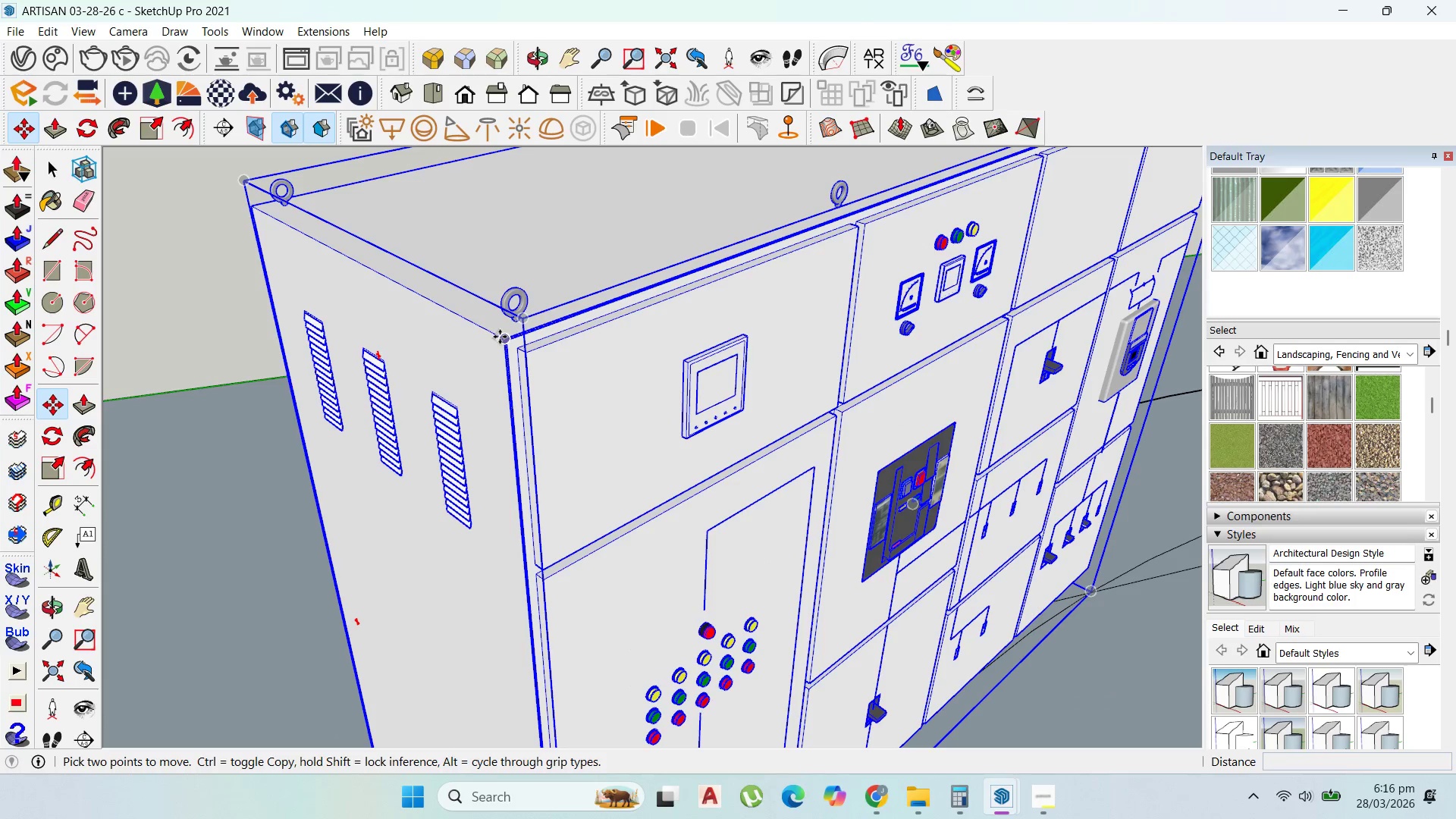 
key(Control+ControlLeft)
 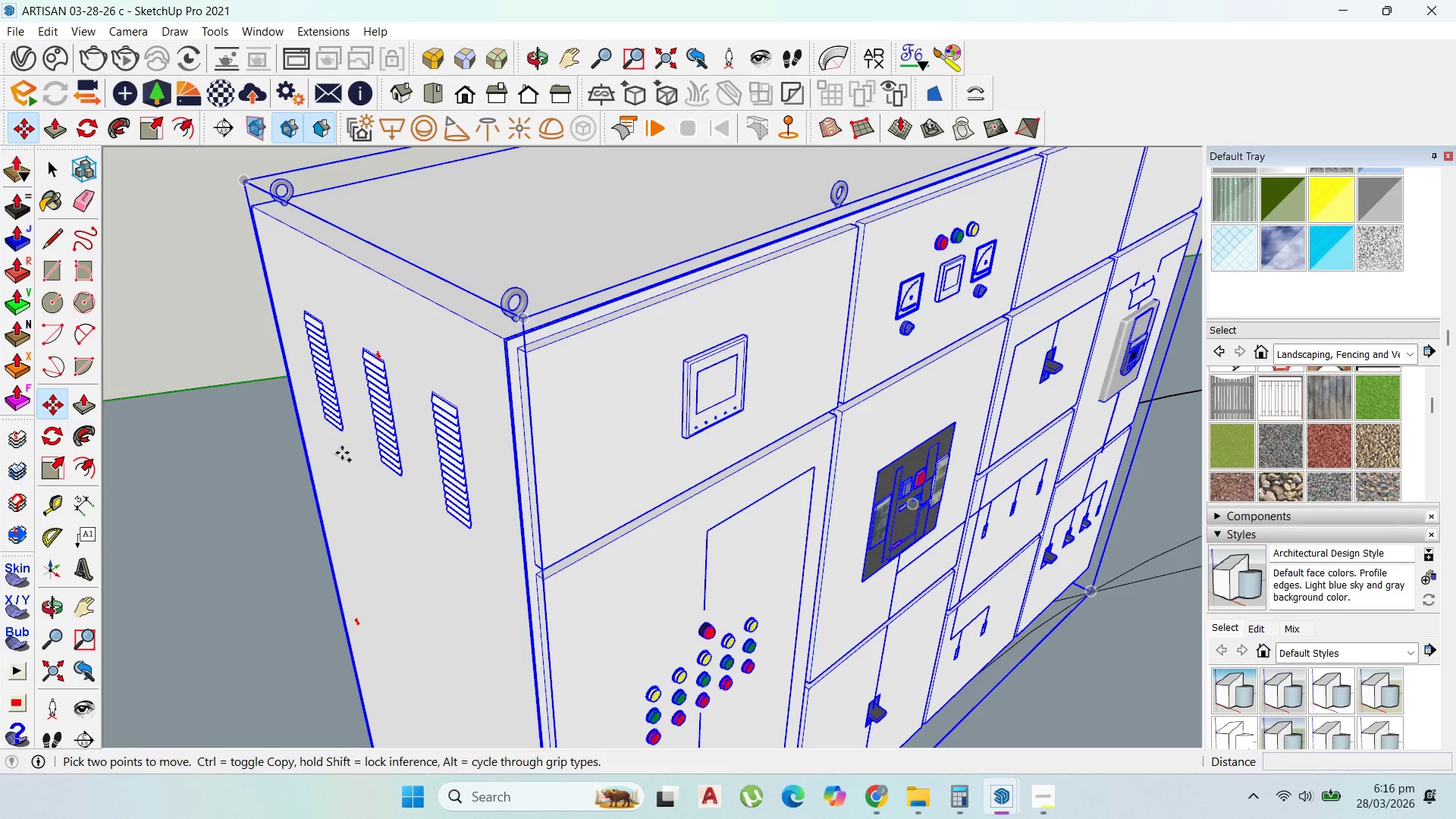 
scroll: coordinate [499, 337], scroll_direction: up, amount: 2.0
 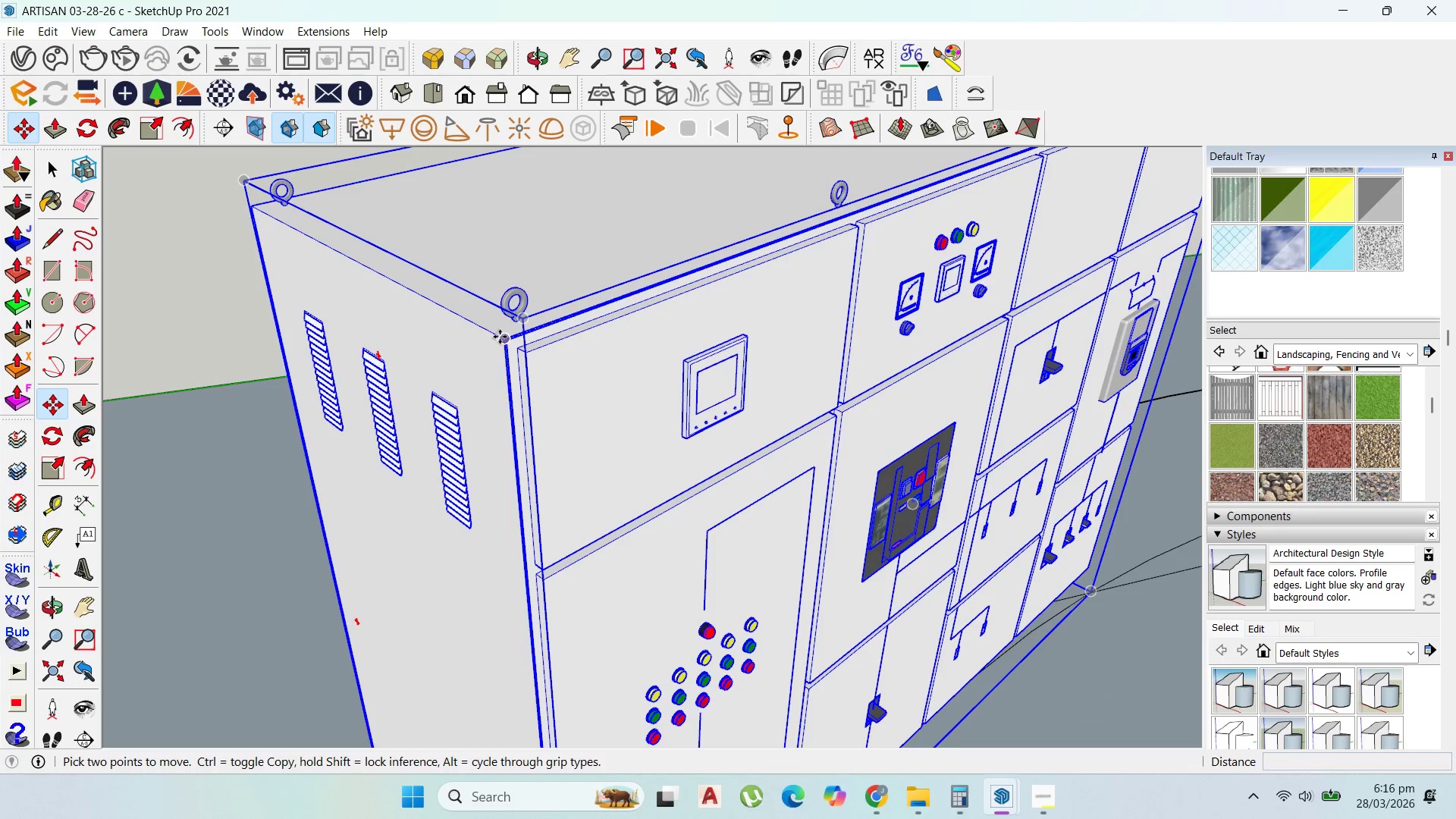 
scroll: coordinate [270, 523], scroll_direction: down, amount: 11.0
 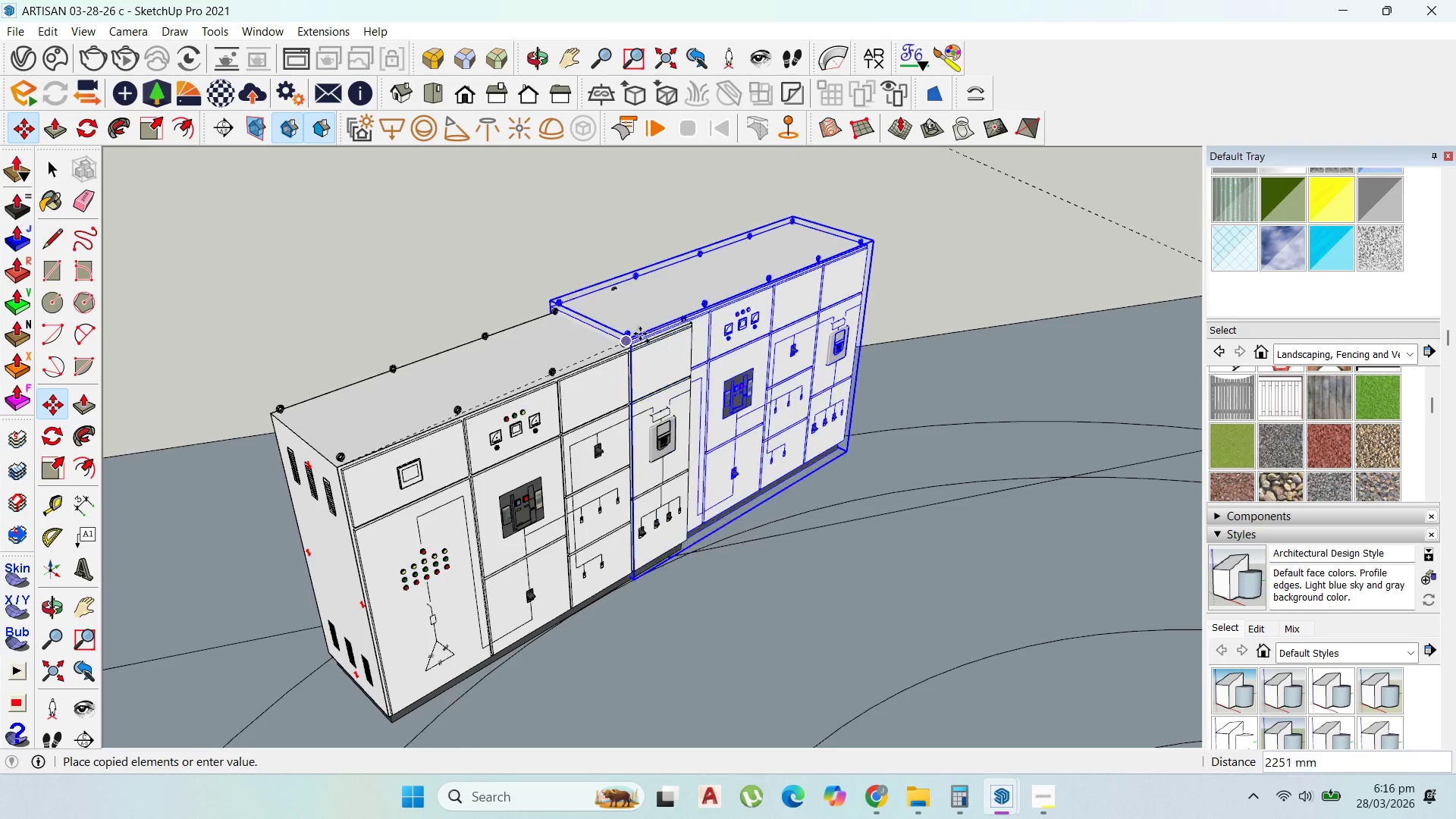 
left_click([698, 319])
 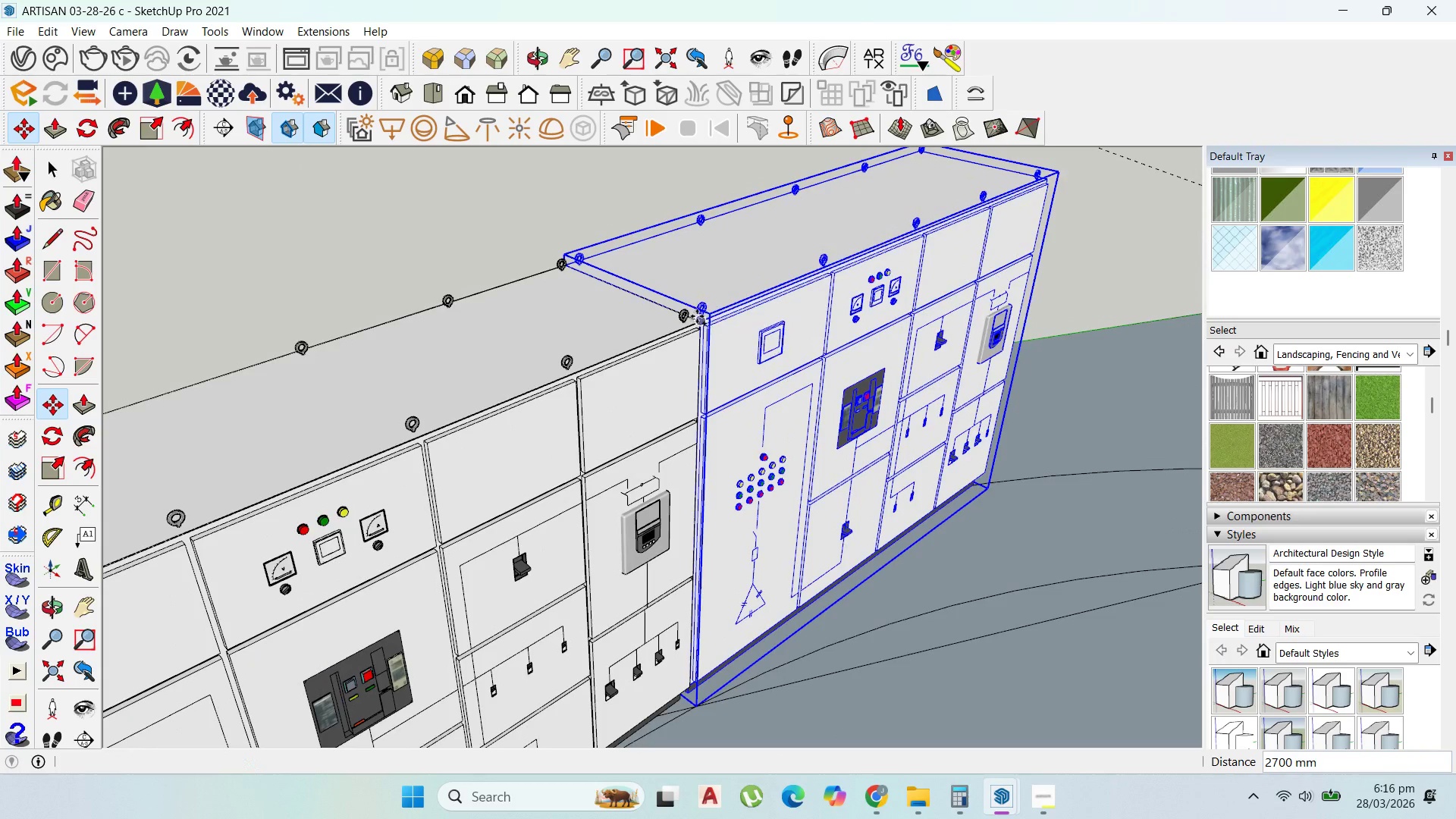 
scroll: coordinate [698, 321], scroll_direction: up, amount: 6.0
 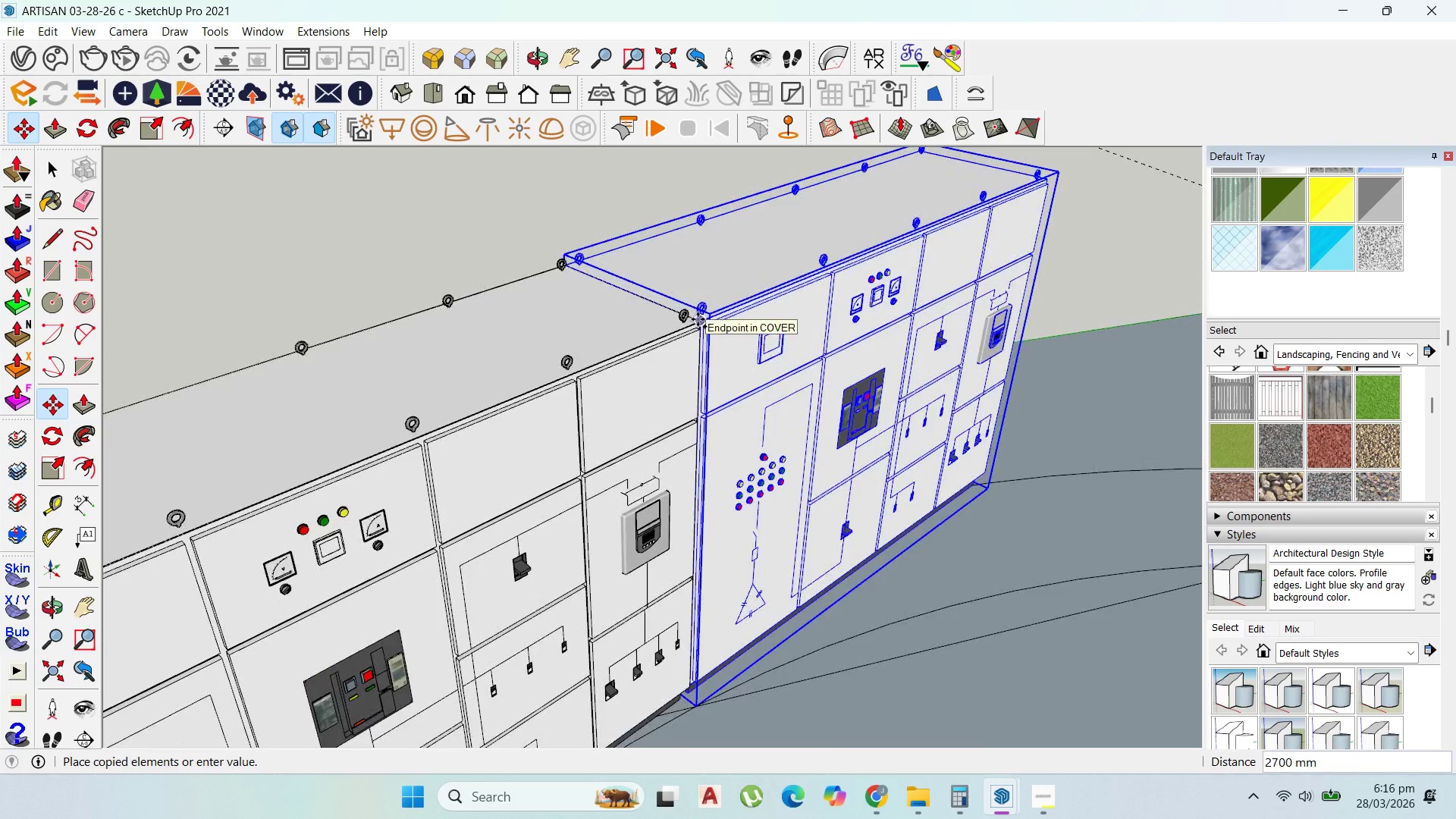 
scroll: coordinate [659, 346], scroll_direction: down, amount: 9.0
 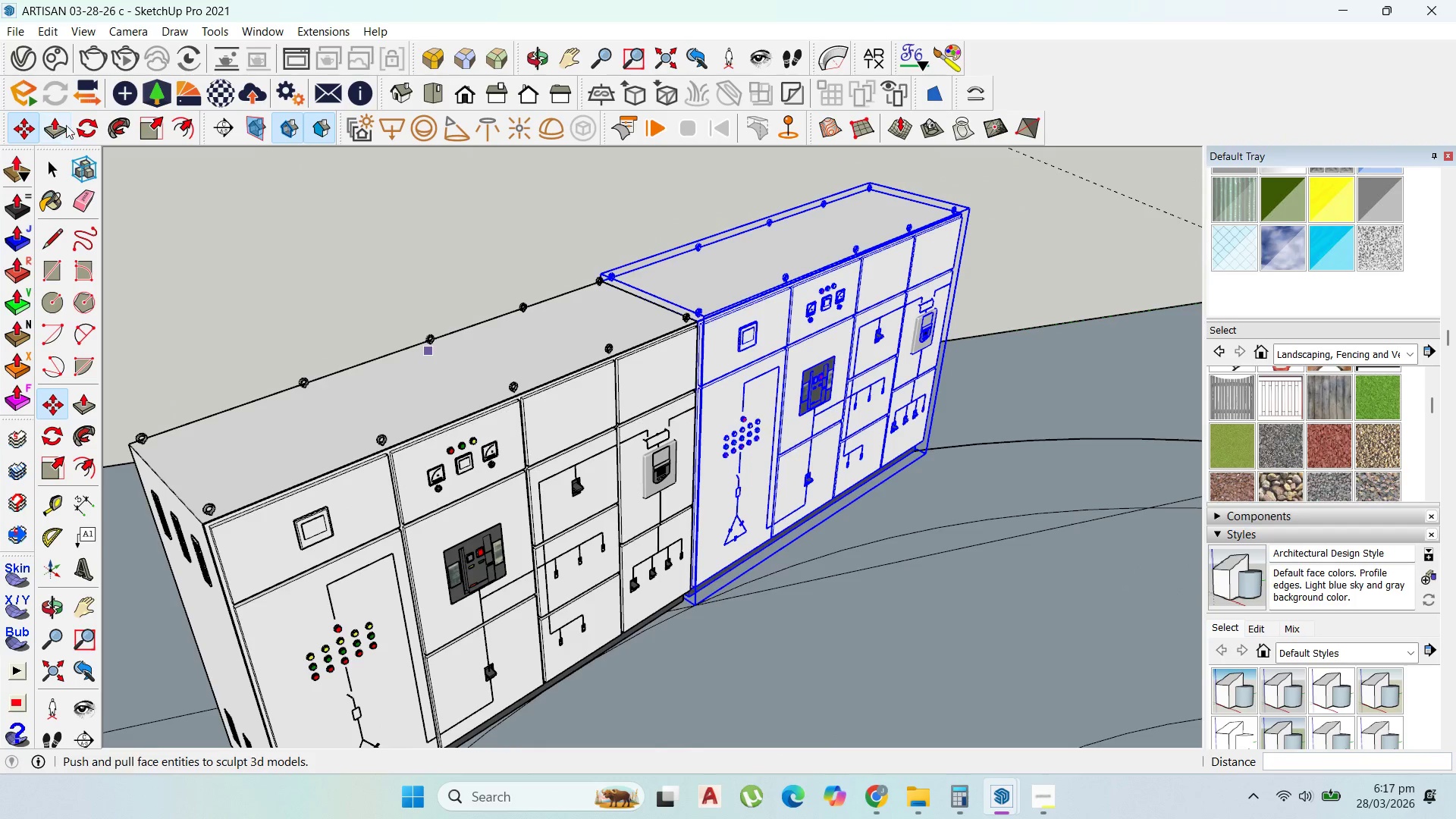 
left_click_drag(start_coordinate=[90, 126], to_coordinate=[95, 126])
 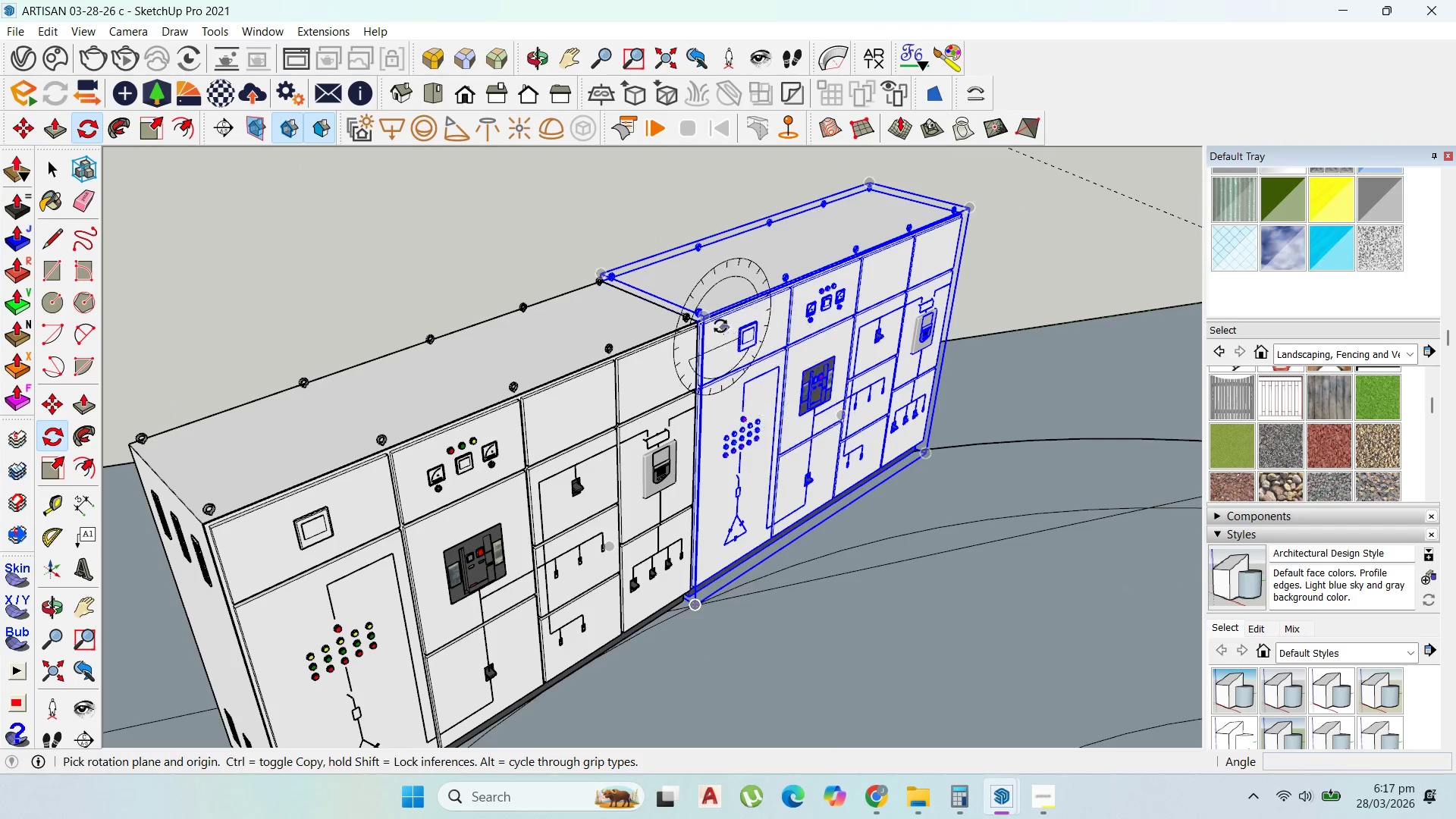 
scroll: coordinate [688, 322], scroll_direction: up, amount: 8.0
 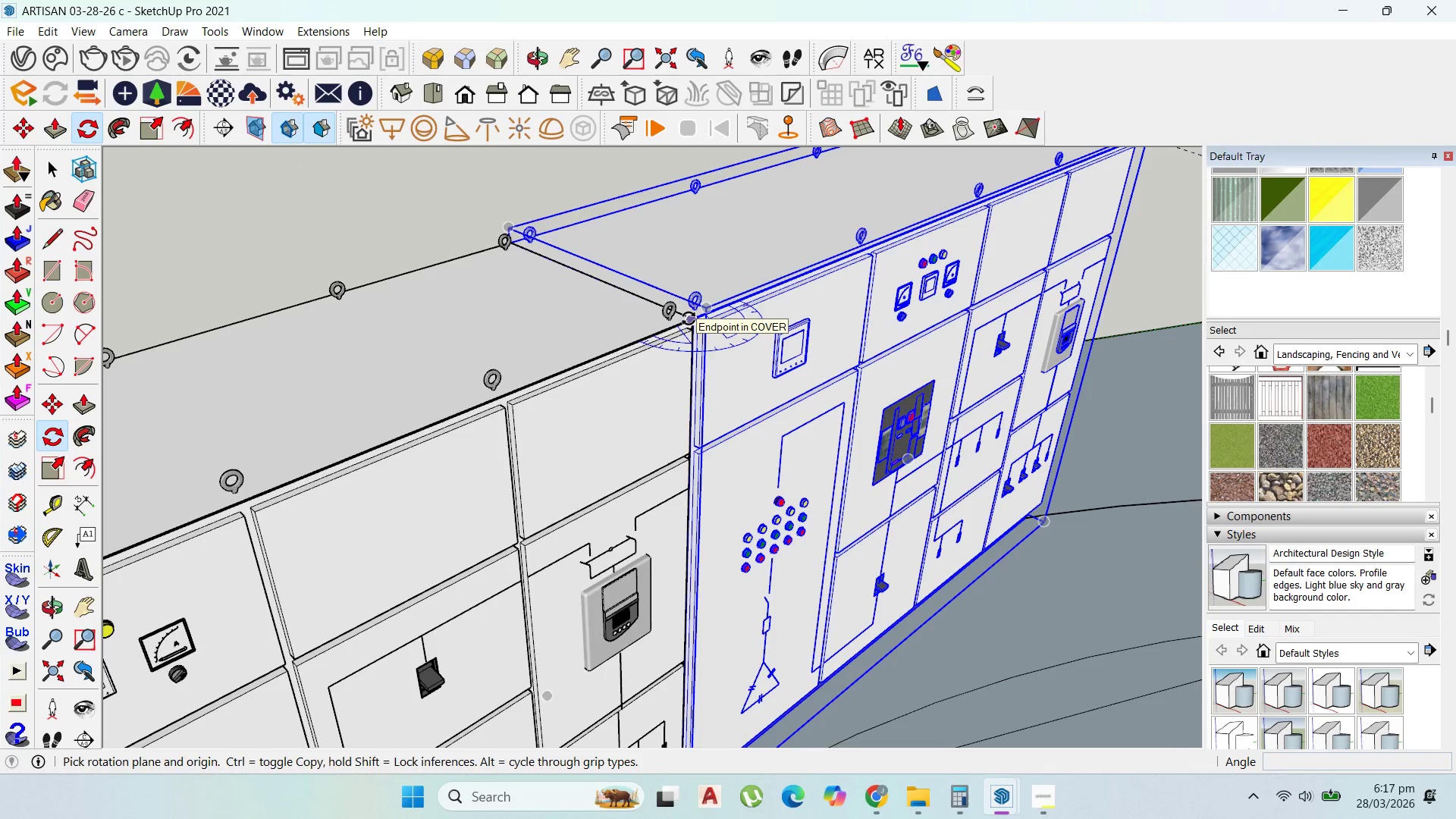 
left_click_drag(start_coordinate=[689, 318], to_coordinate=[694, 318])
 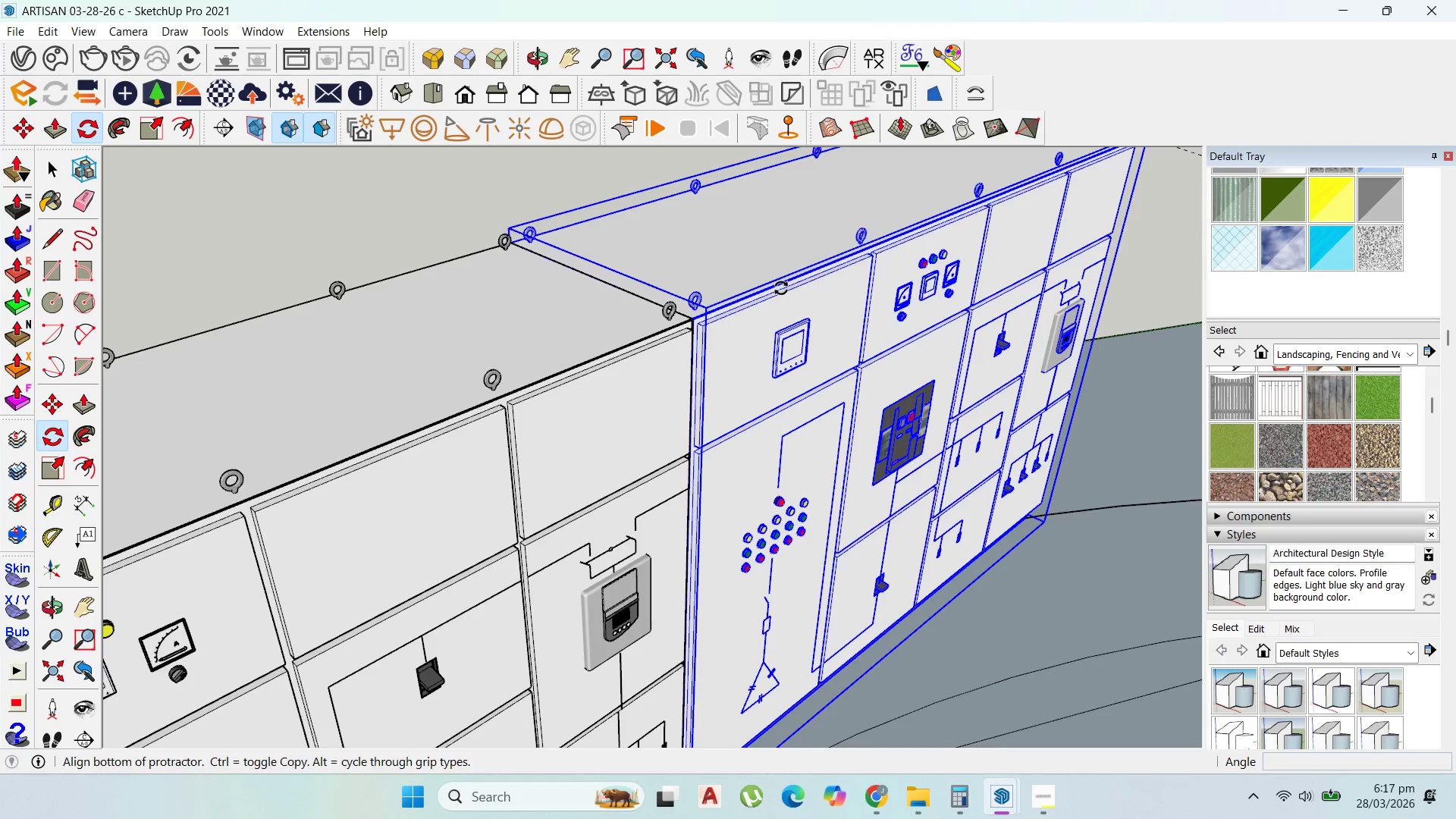 
left_click([782, 287])
 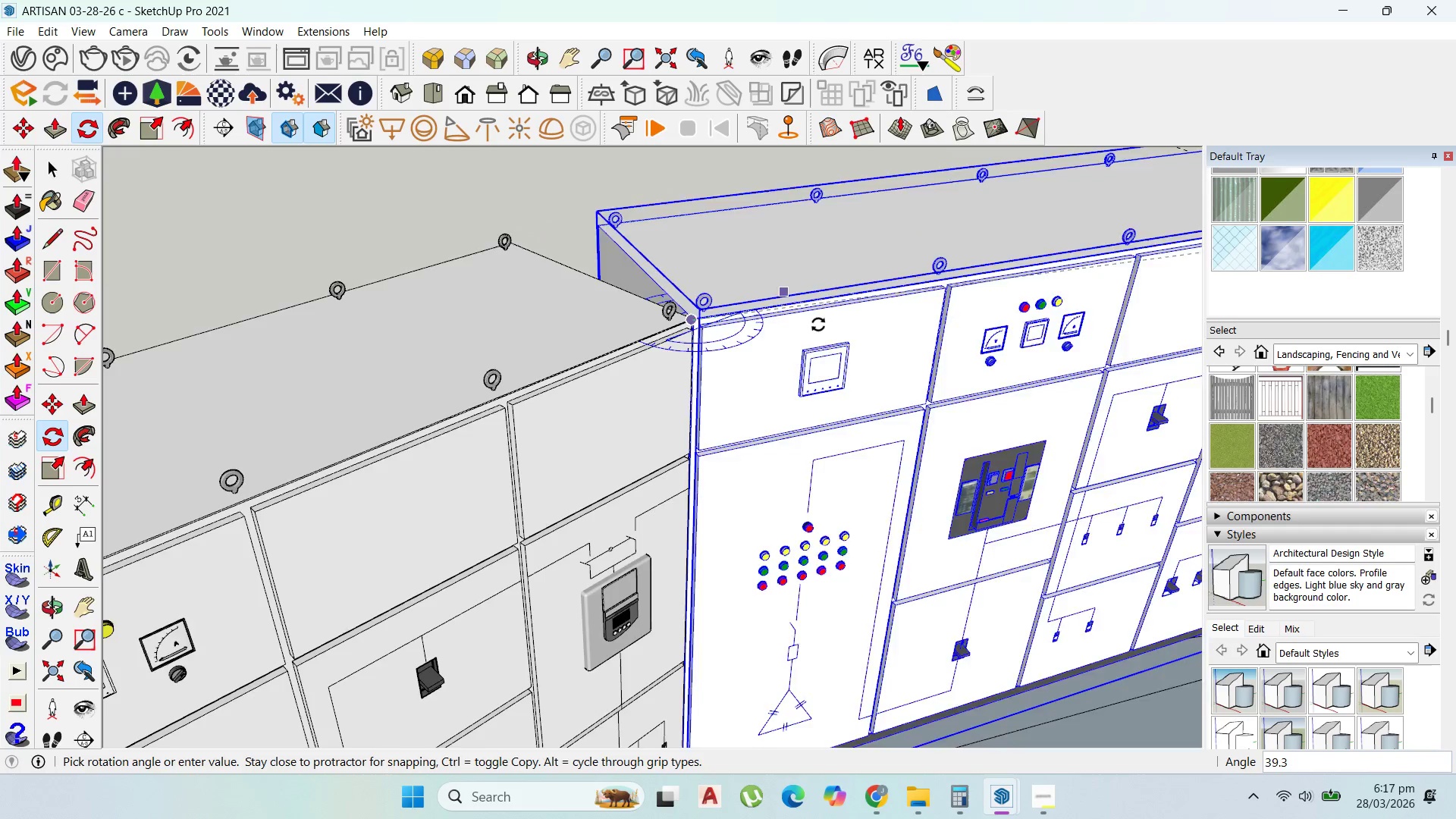 
scroll: coordinate [928, 295], scroll_direction: down, amount: 9.0
 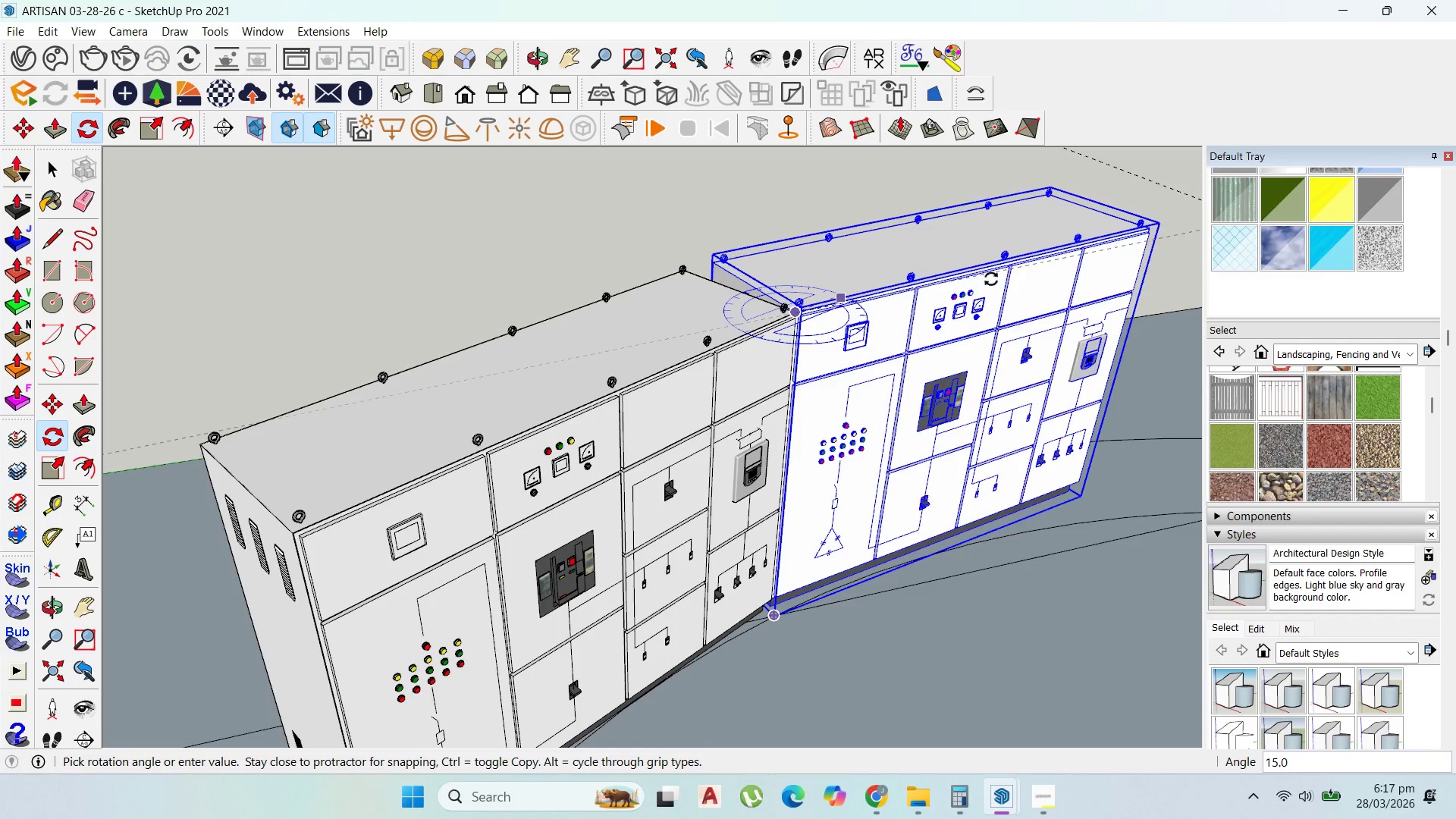 
left_click([1009, 287])
 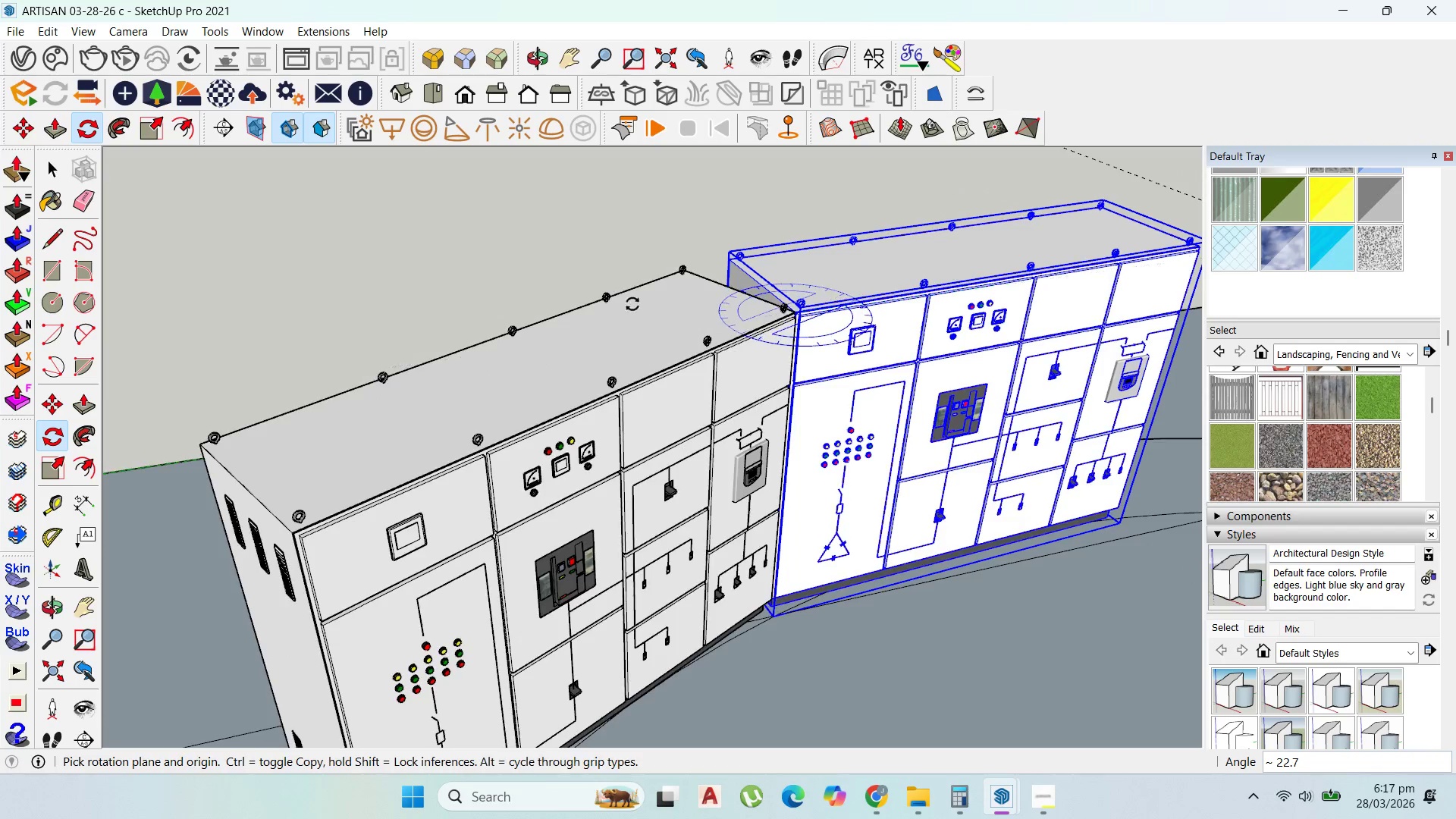 
scroll: coordinate [603, 551], scroll_direction: down, amount: 39.0
 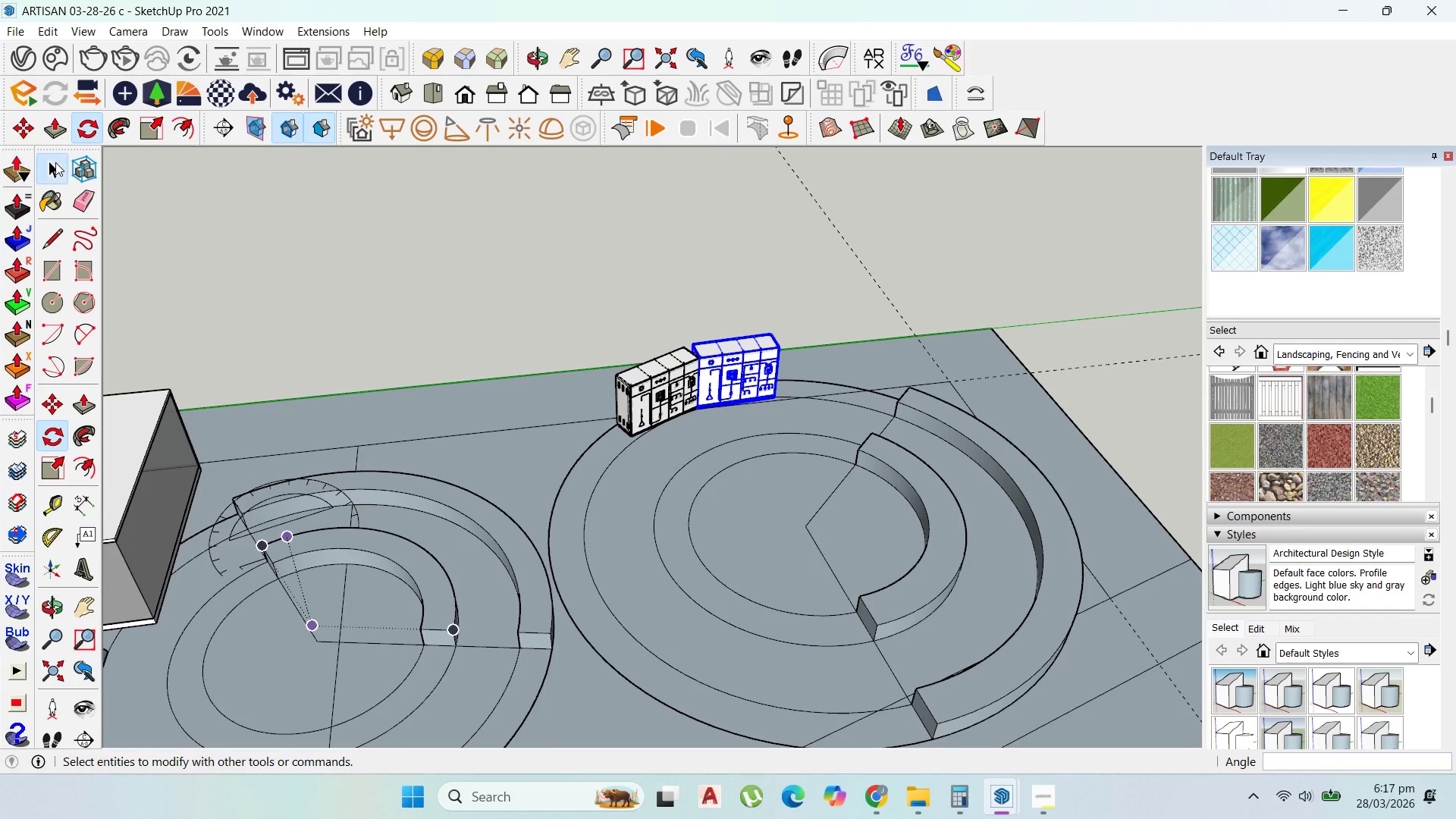 
left_click([681, 351])
 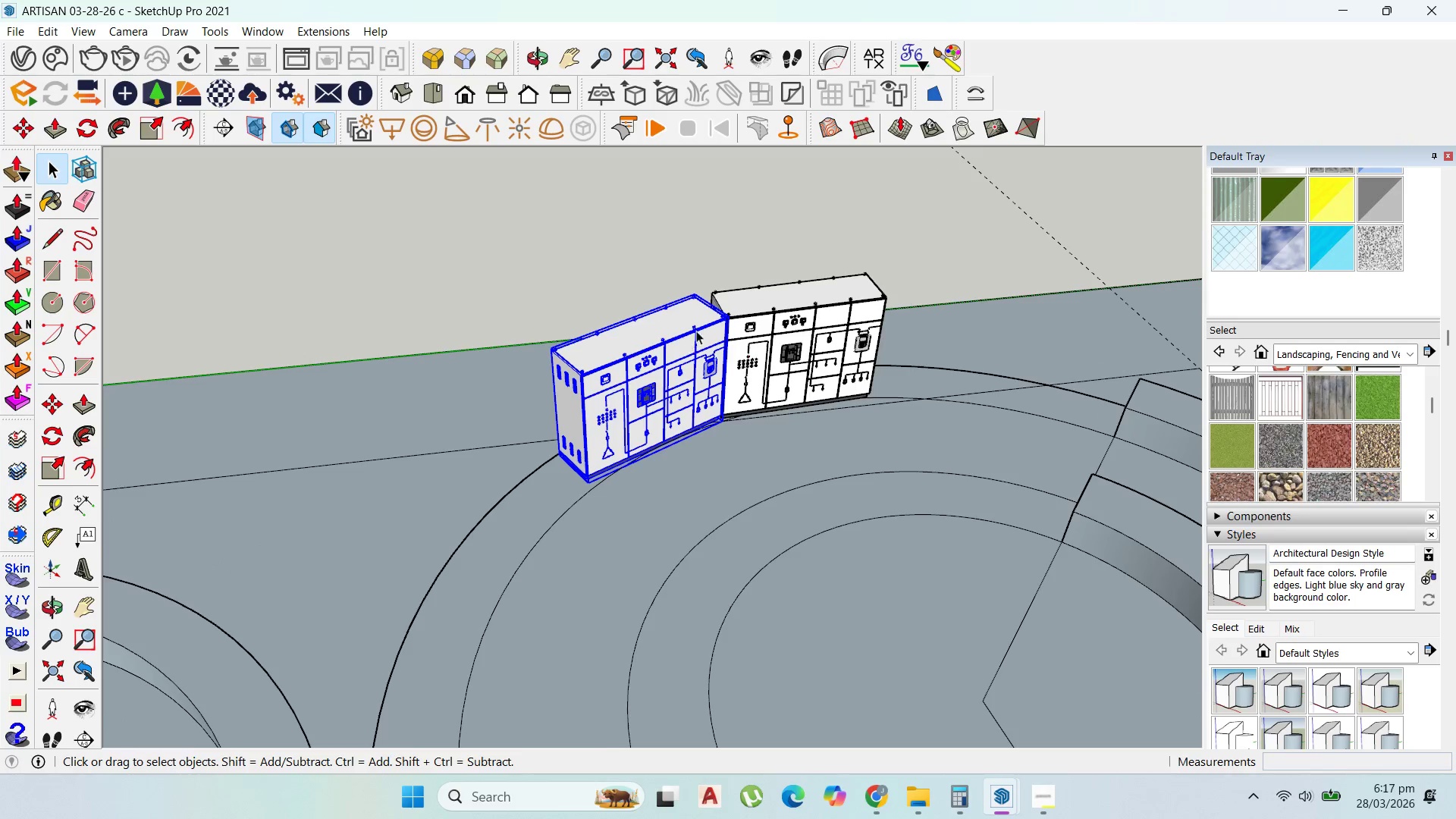 
scroll: coordinate [793, 322], scroll_direction: up, amount: 32.0
 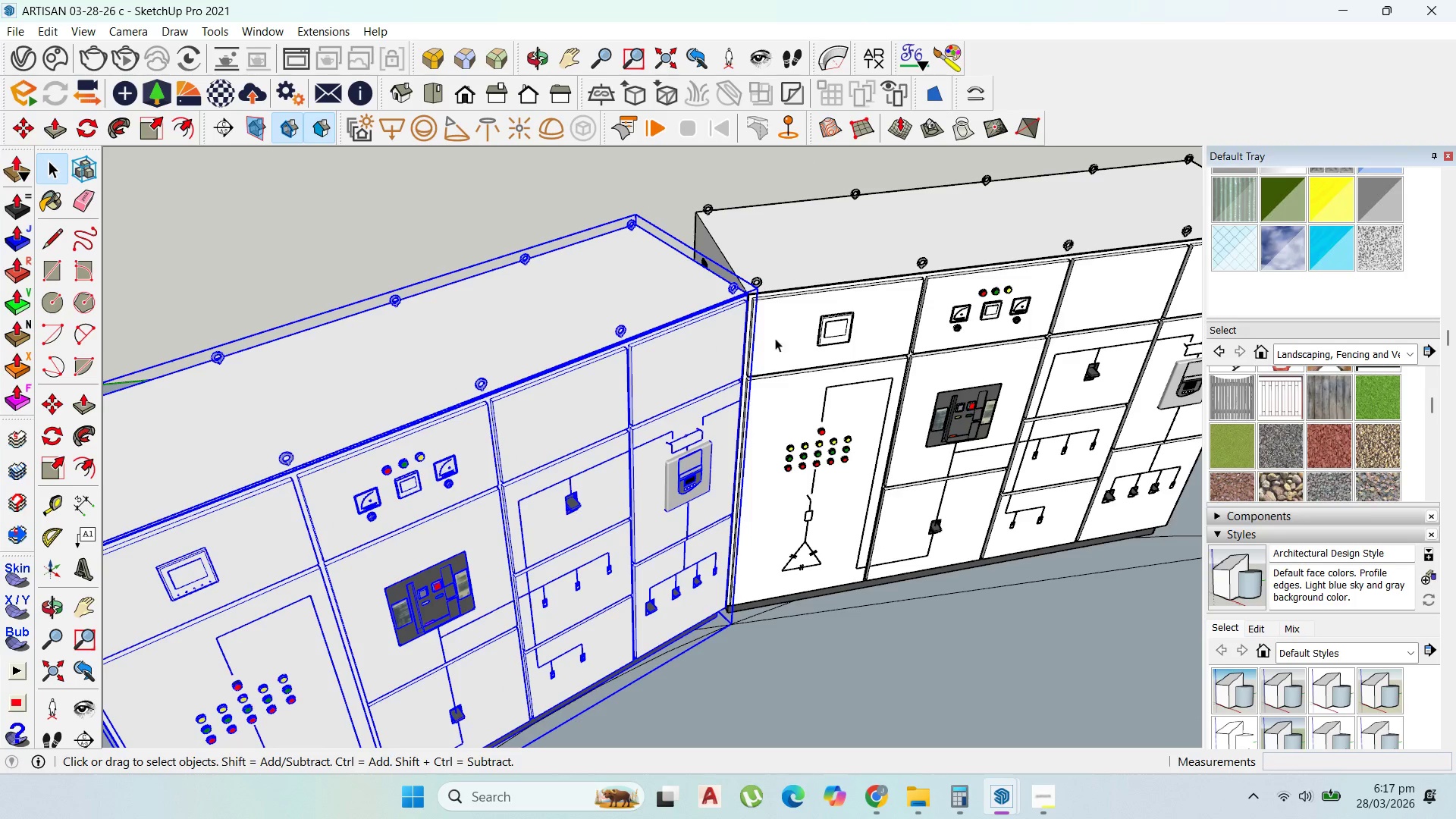 
wait(5.28)
 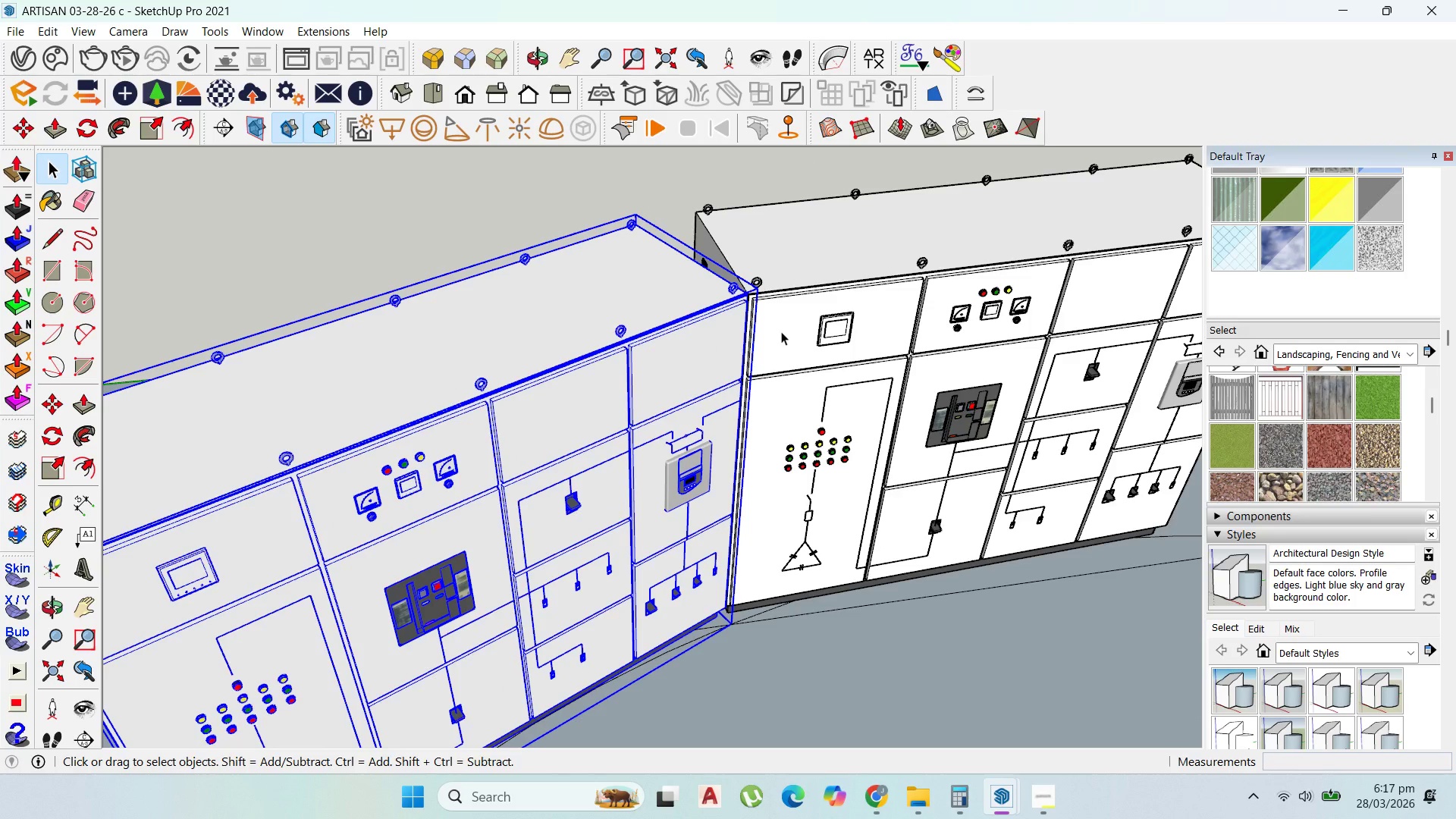 
left_click([9, 124])